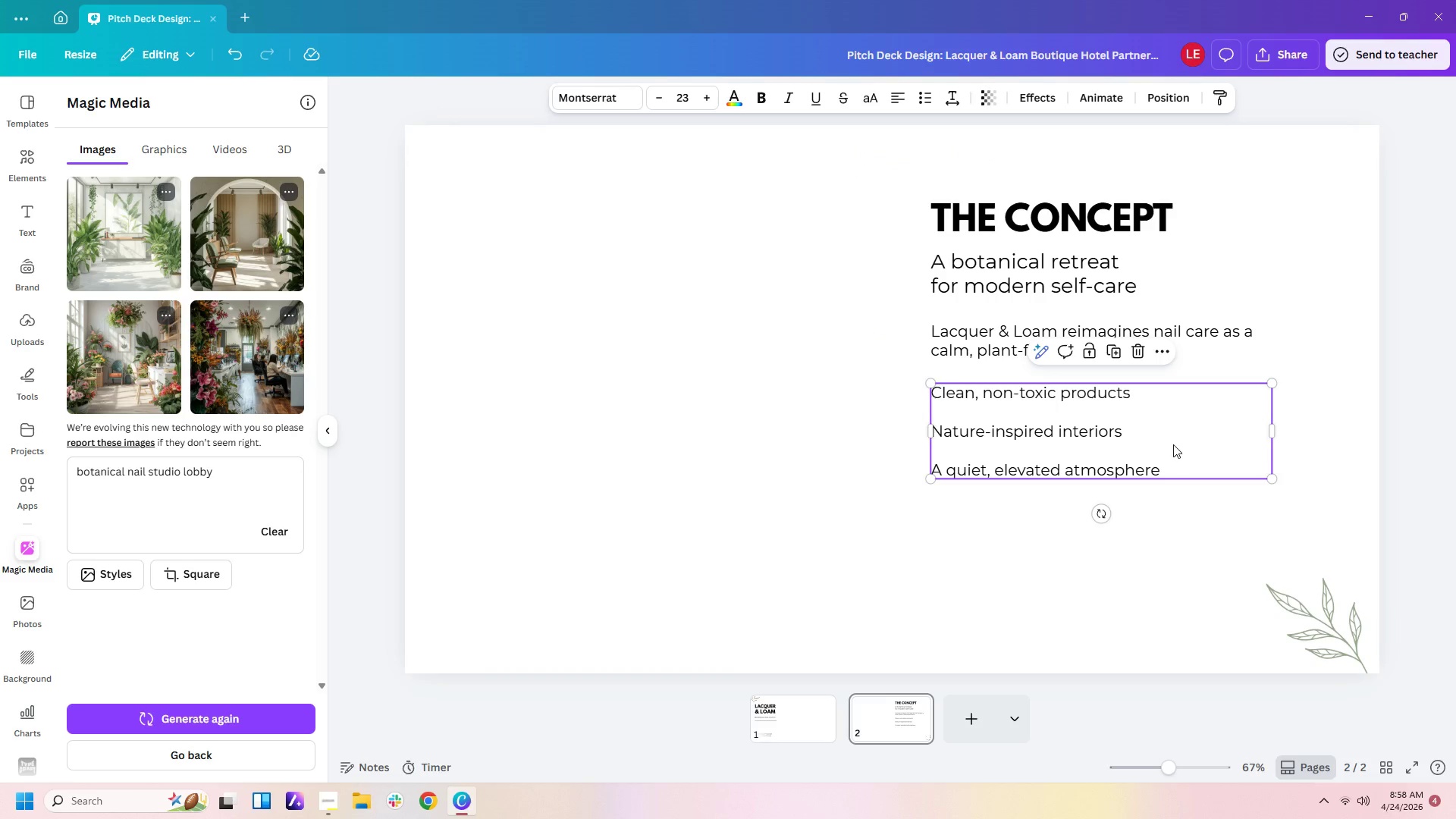 
left_click_drag(start_coordinate=[1173, 444], to_coordinate=[1231, 439])
 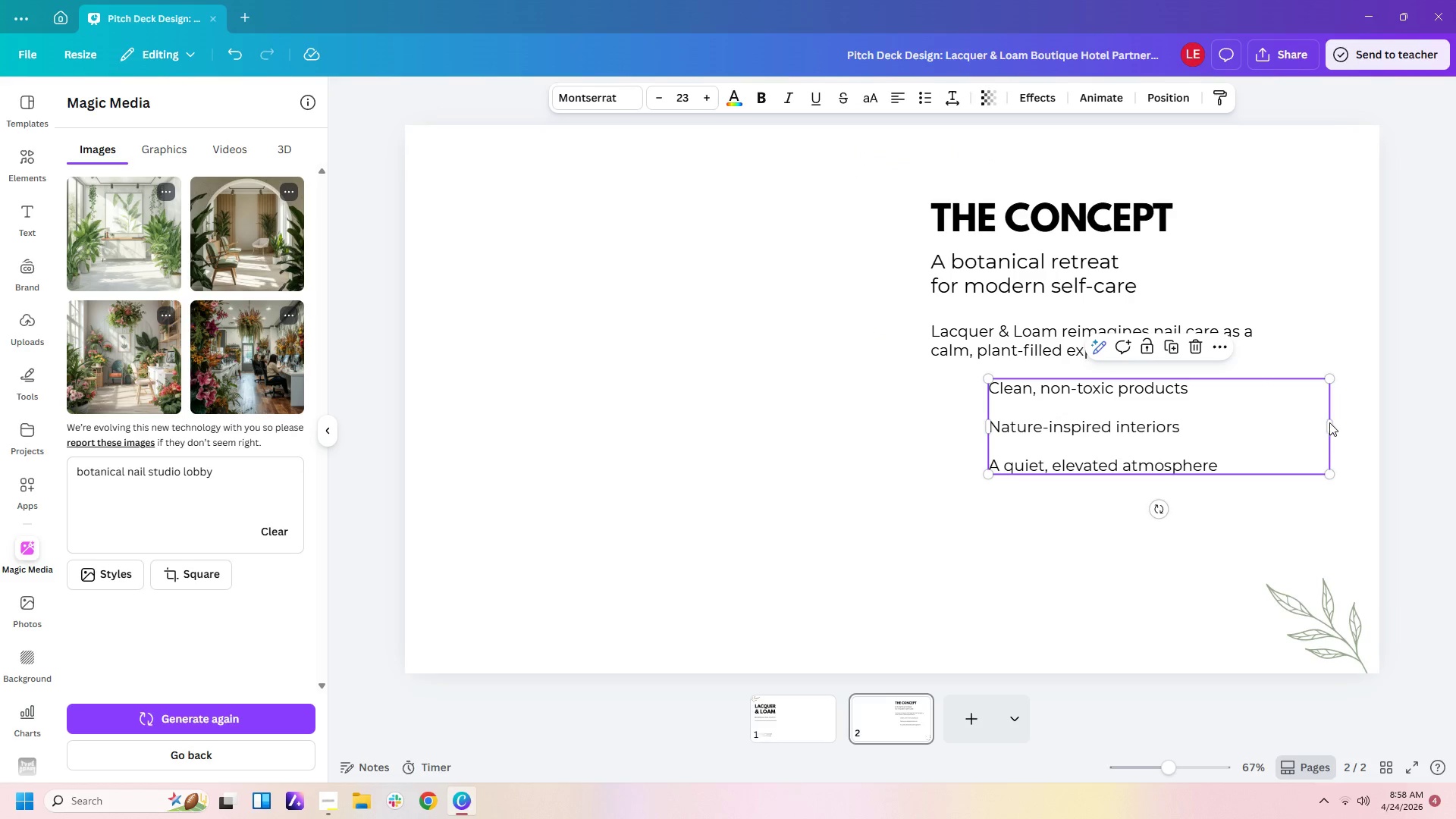 
left_click_drag(start_coordinate=[1331, 422], to_coordinate=[1237, 422])
 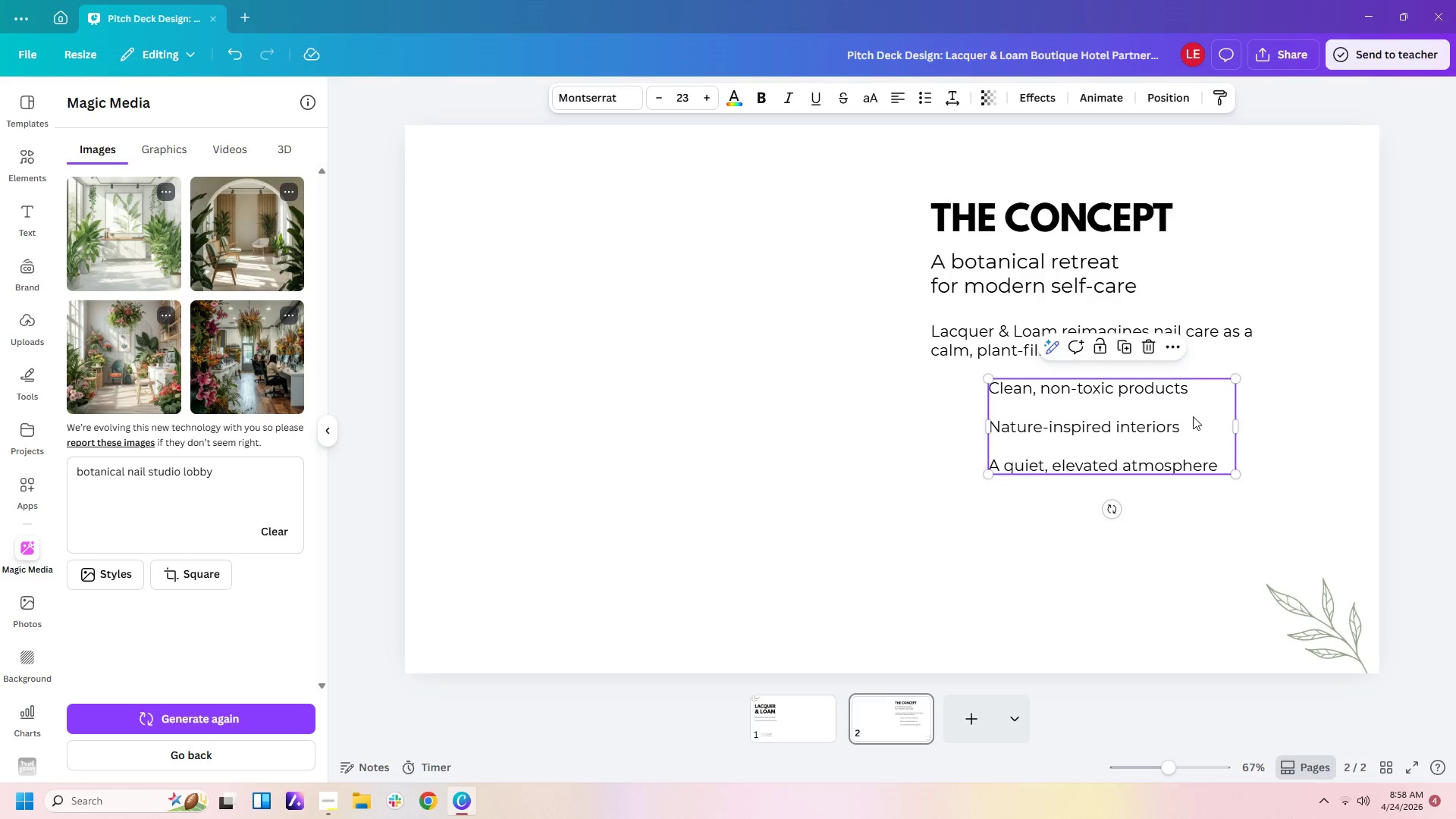 
left_click_drag(start_coordinate=[1188, 416], to_coordinate=[1216, 416])
 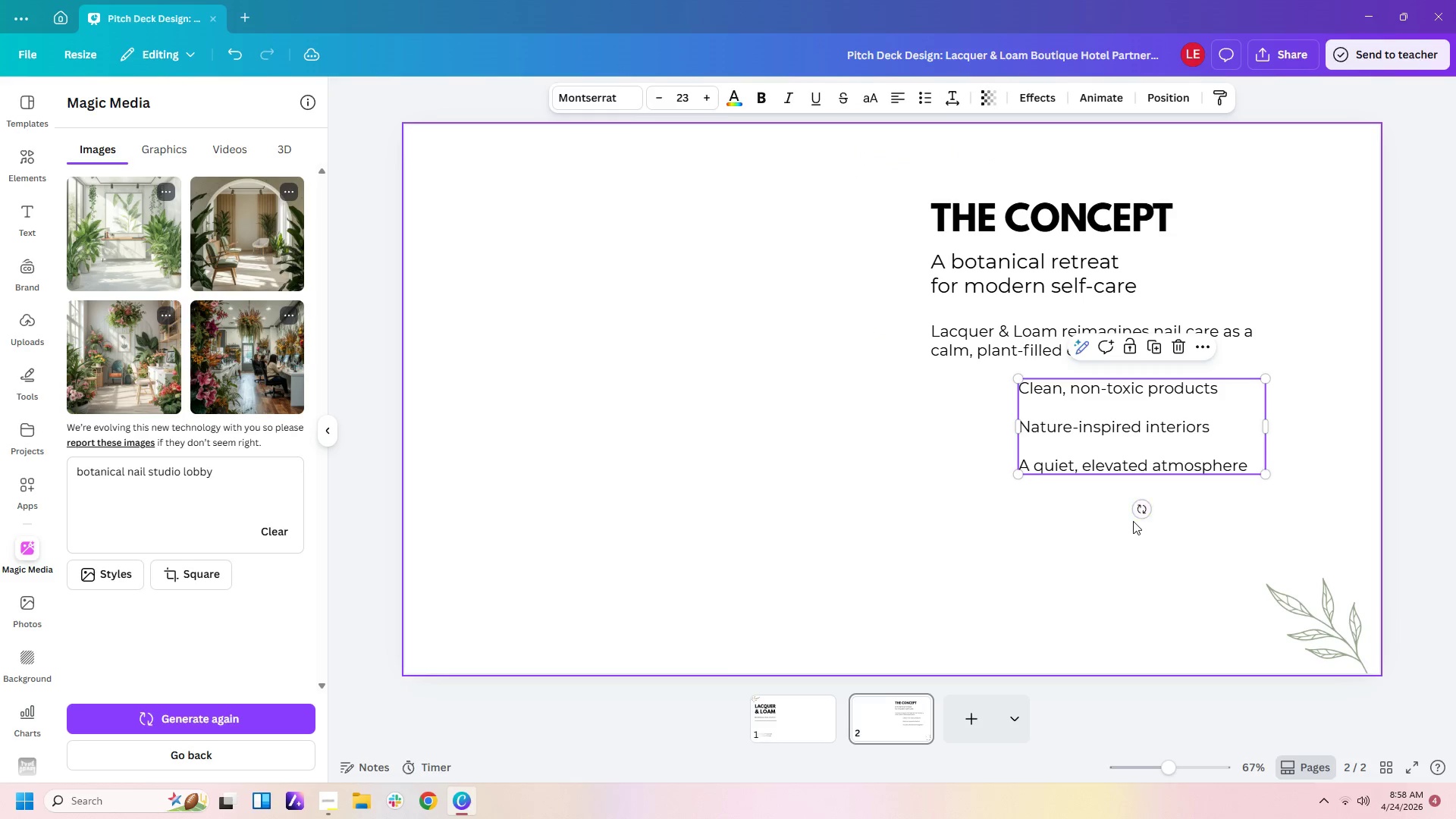 
left_click([1133, 521])
 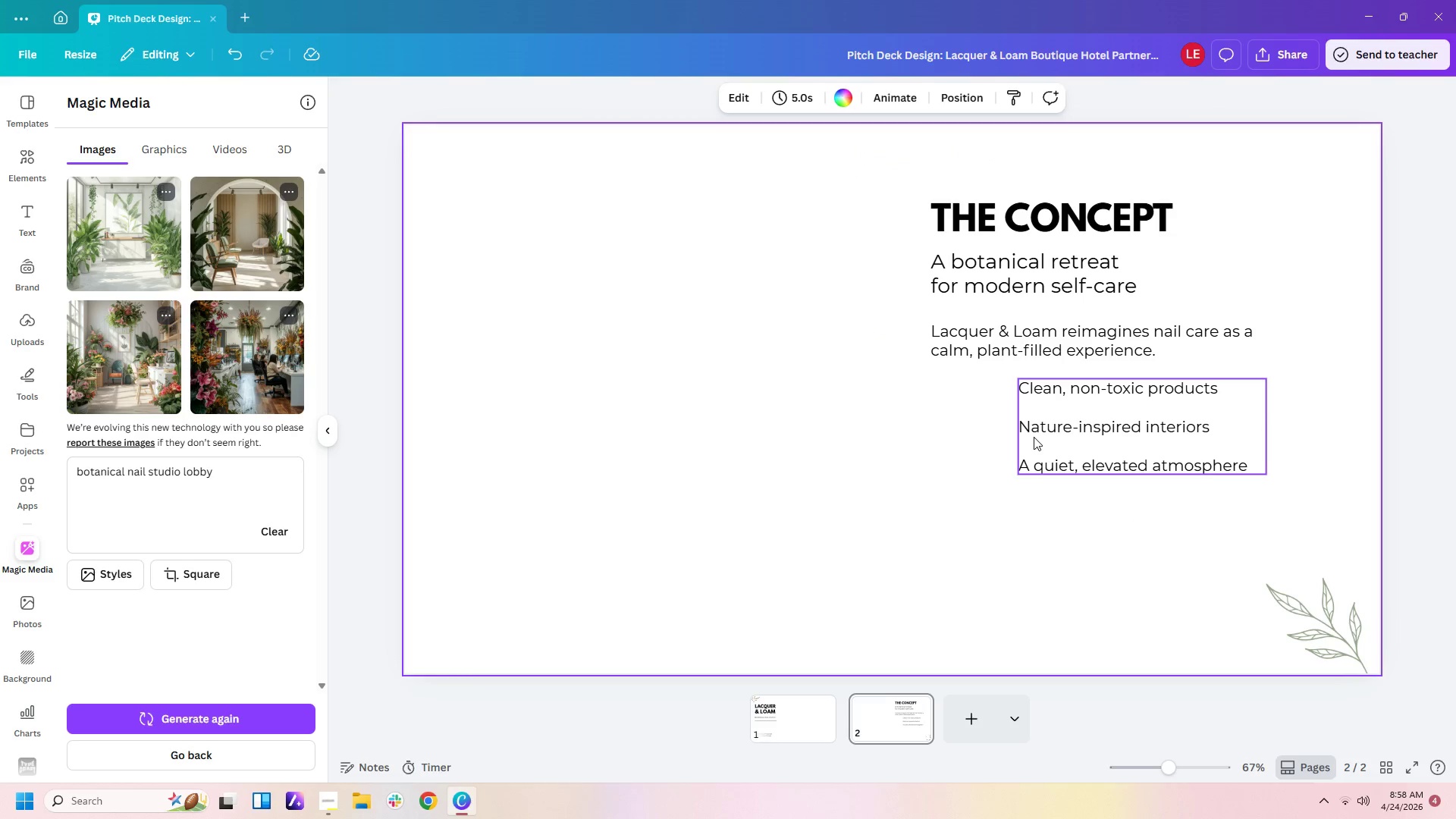 
left_click_drag(start_coordinate=[1034, 437], to_coordinate=[1018, 436])
 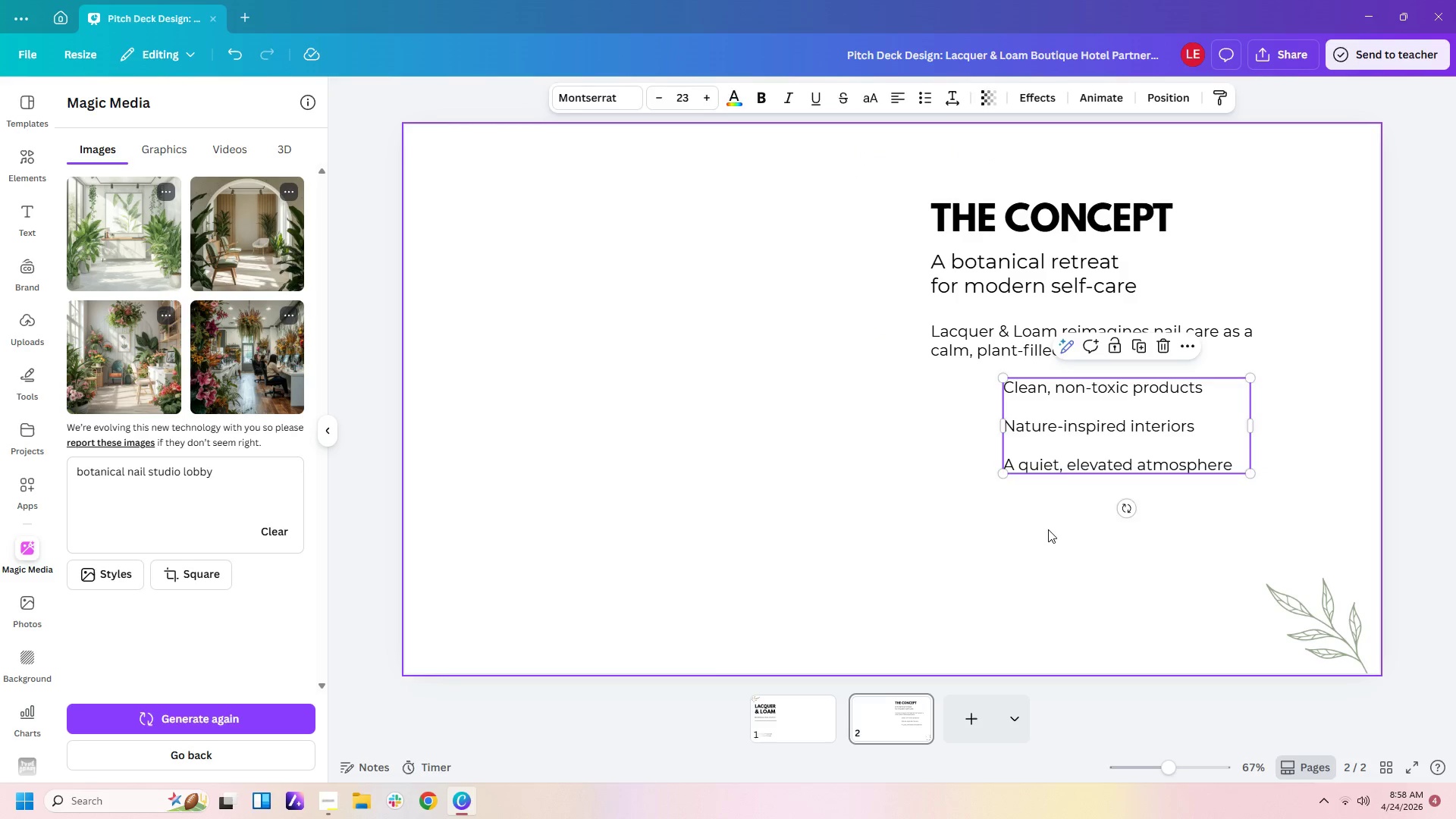 
left_click([1048, 529])
 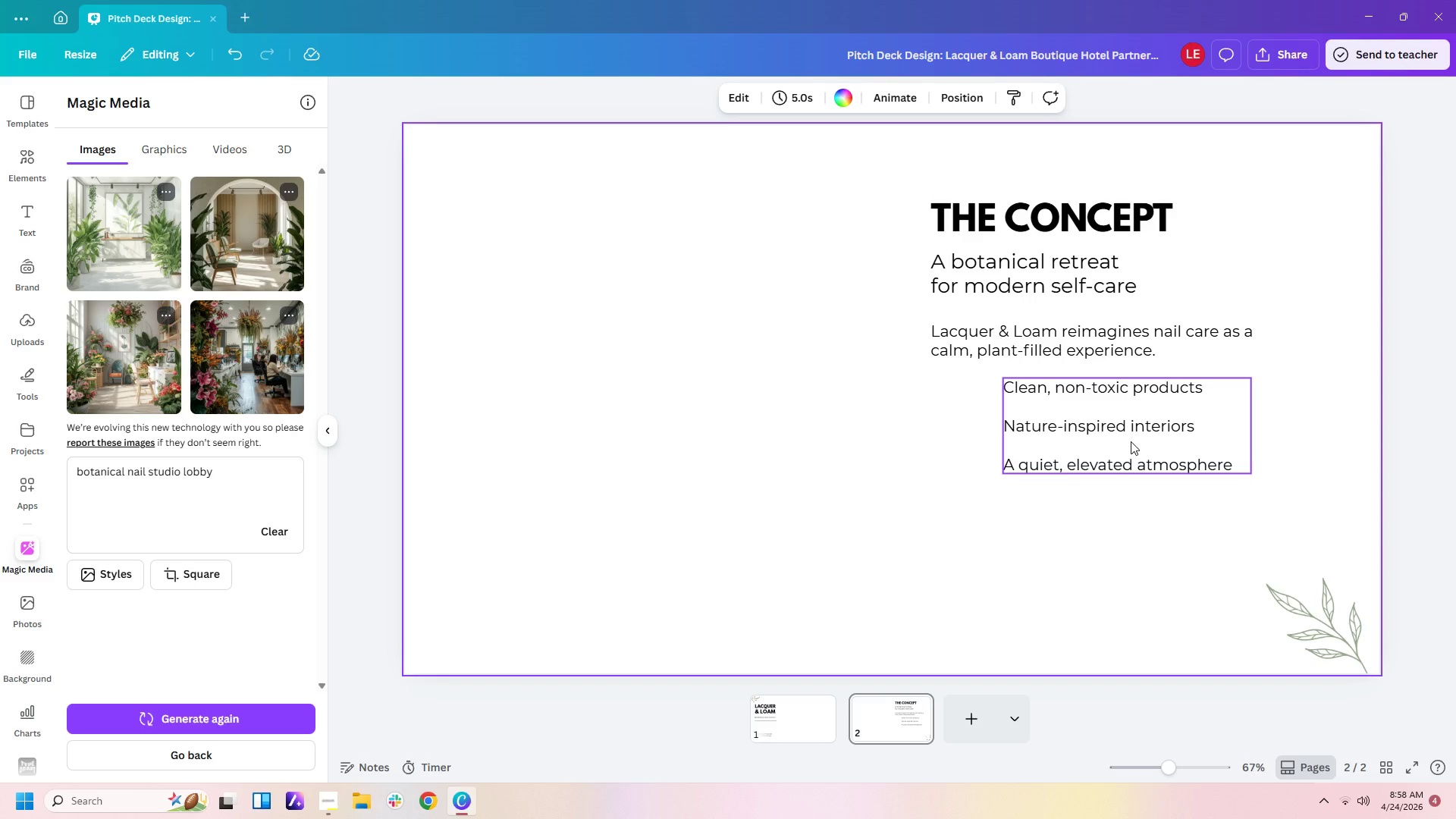 
left_click_drag(start_coordinate=[1131, 441], to_coordinate=[1137, 531])
 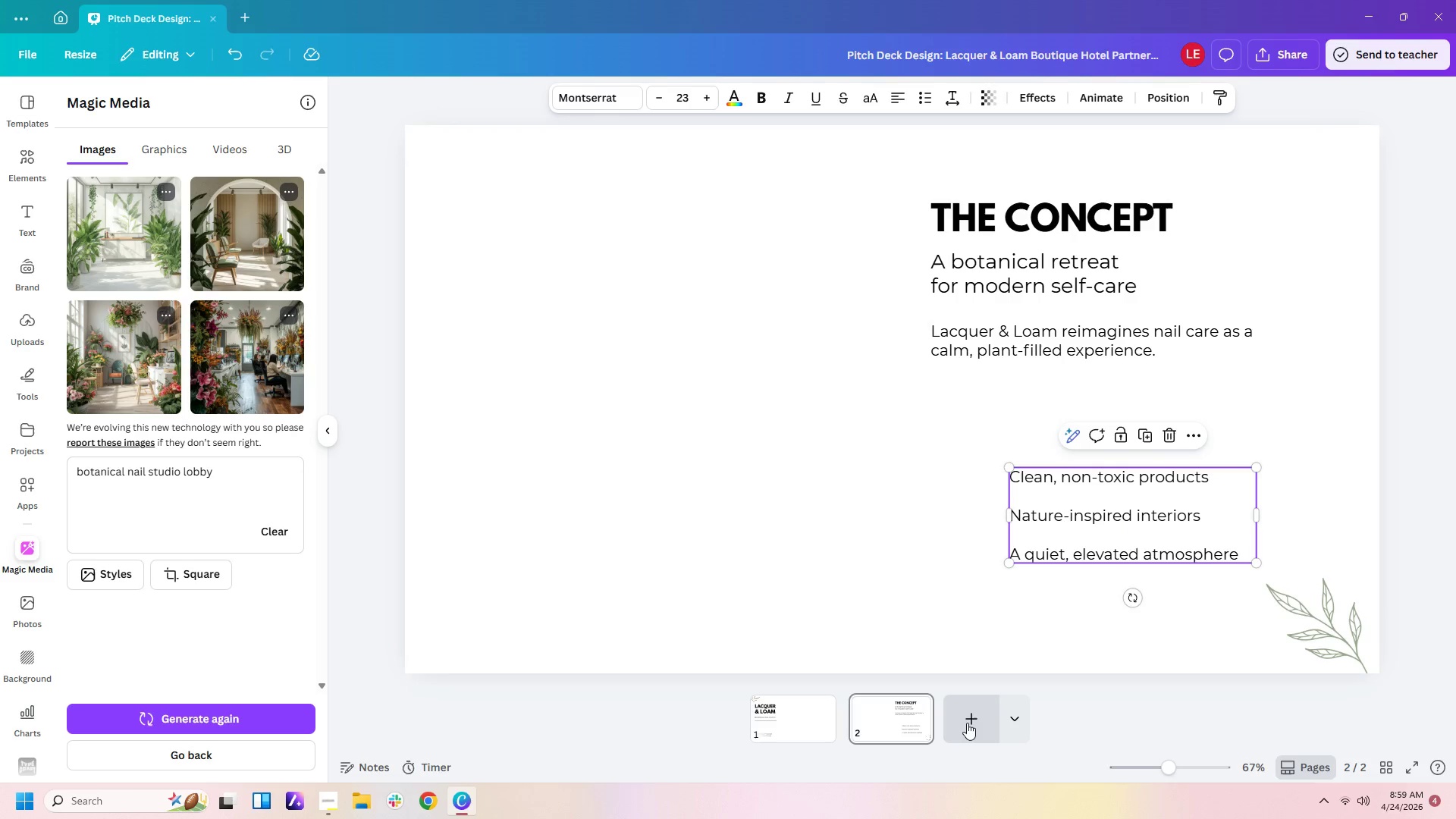 
left_click([967, 723])
 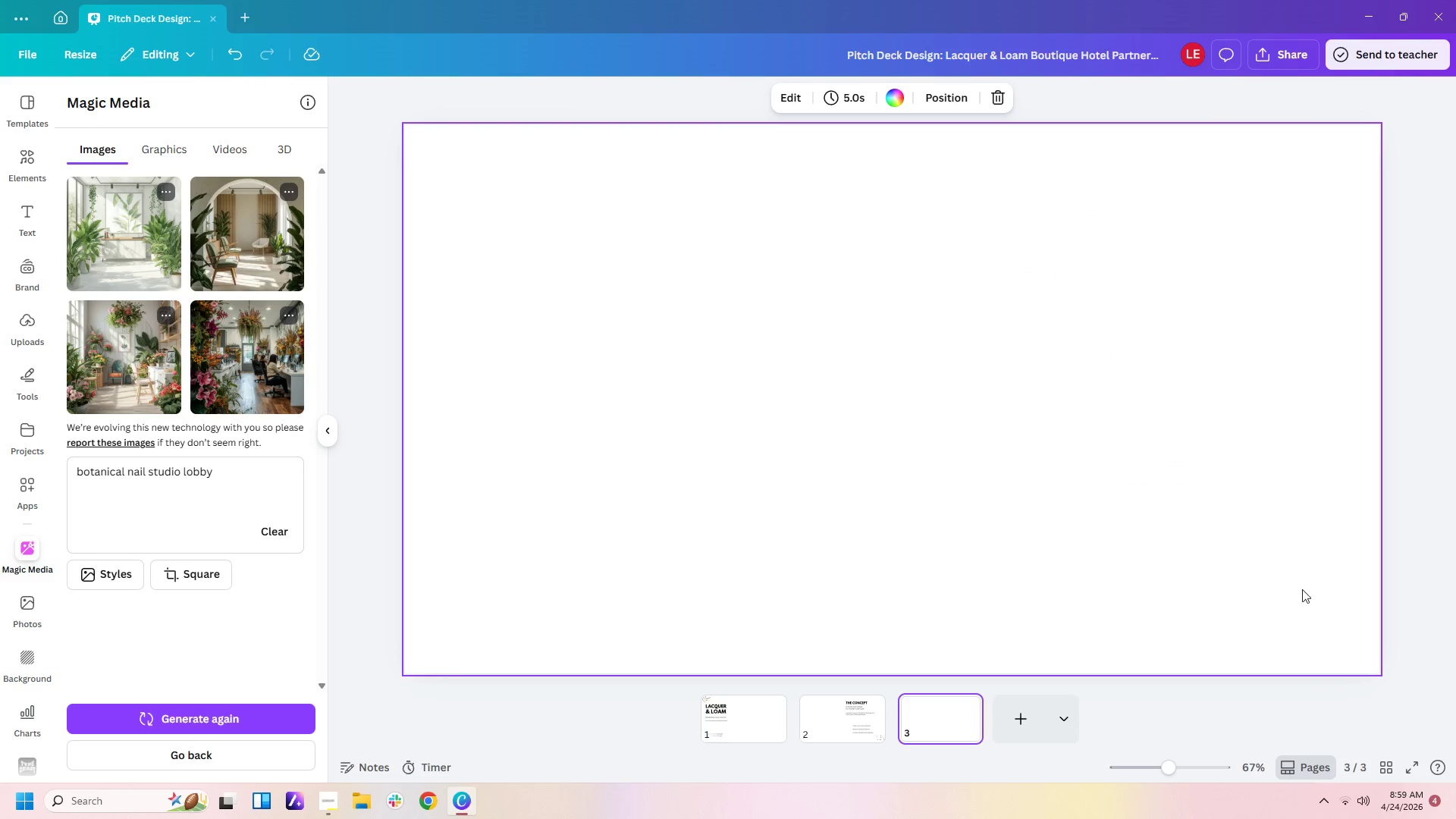 
left_click([956, 570])
 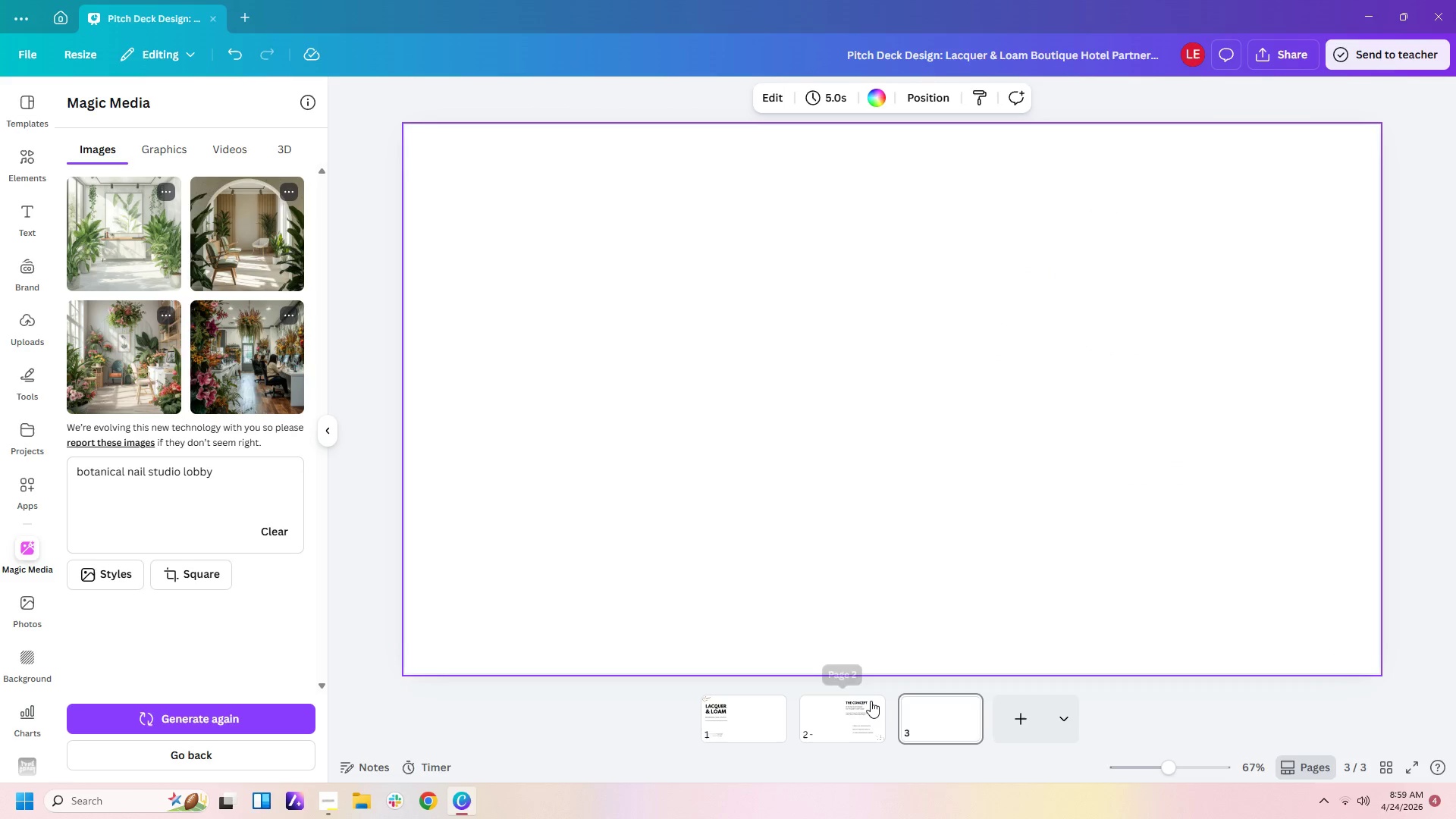 
left_click([856, 724])
 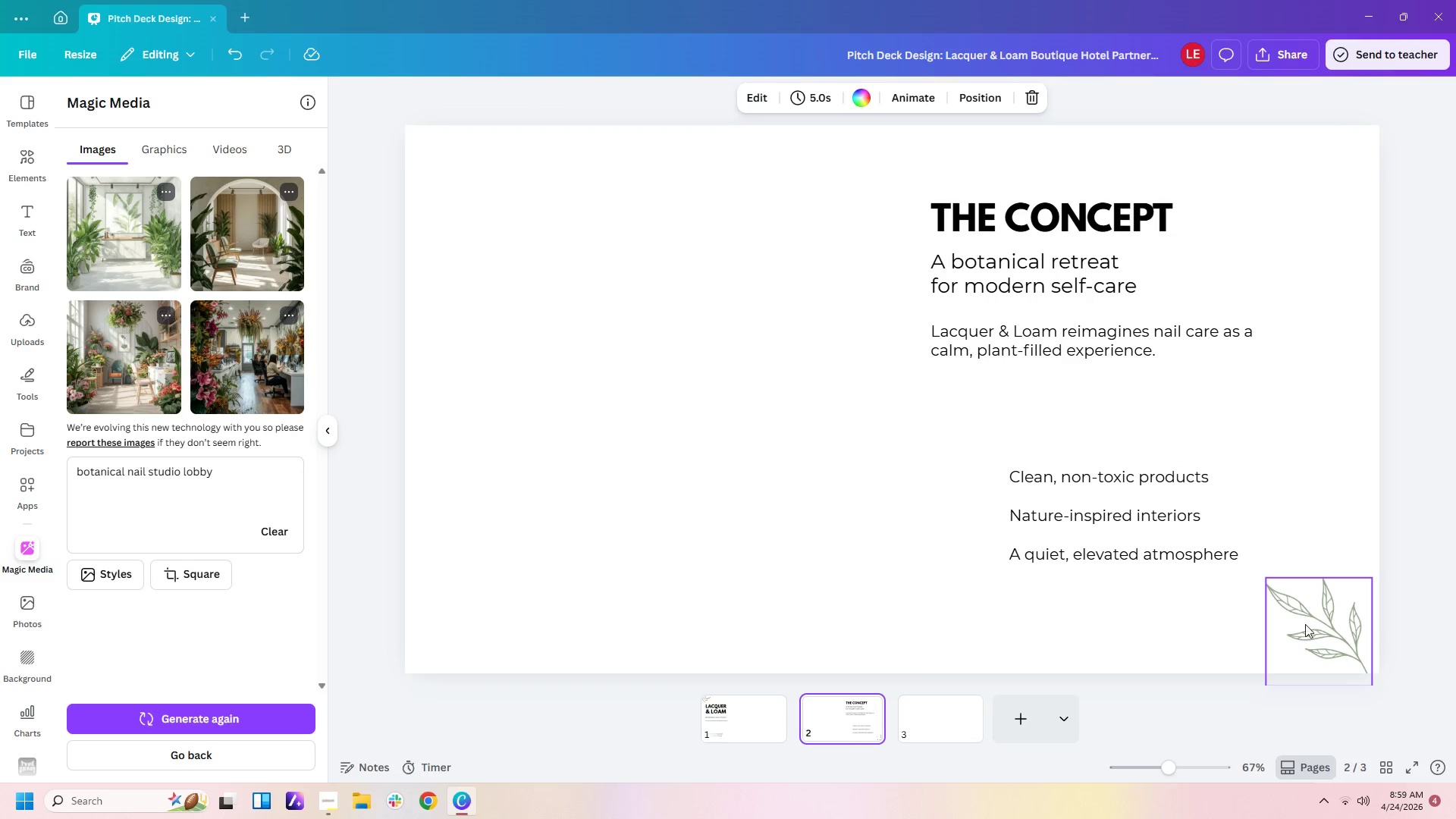 
left_click_drag(start_coordinate=[1323, 620], to_coordinate=[951, 731])
 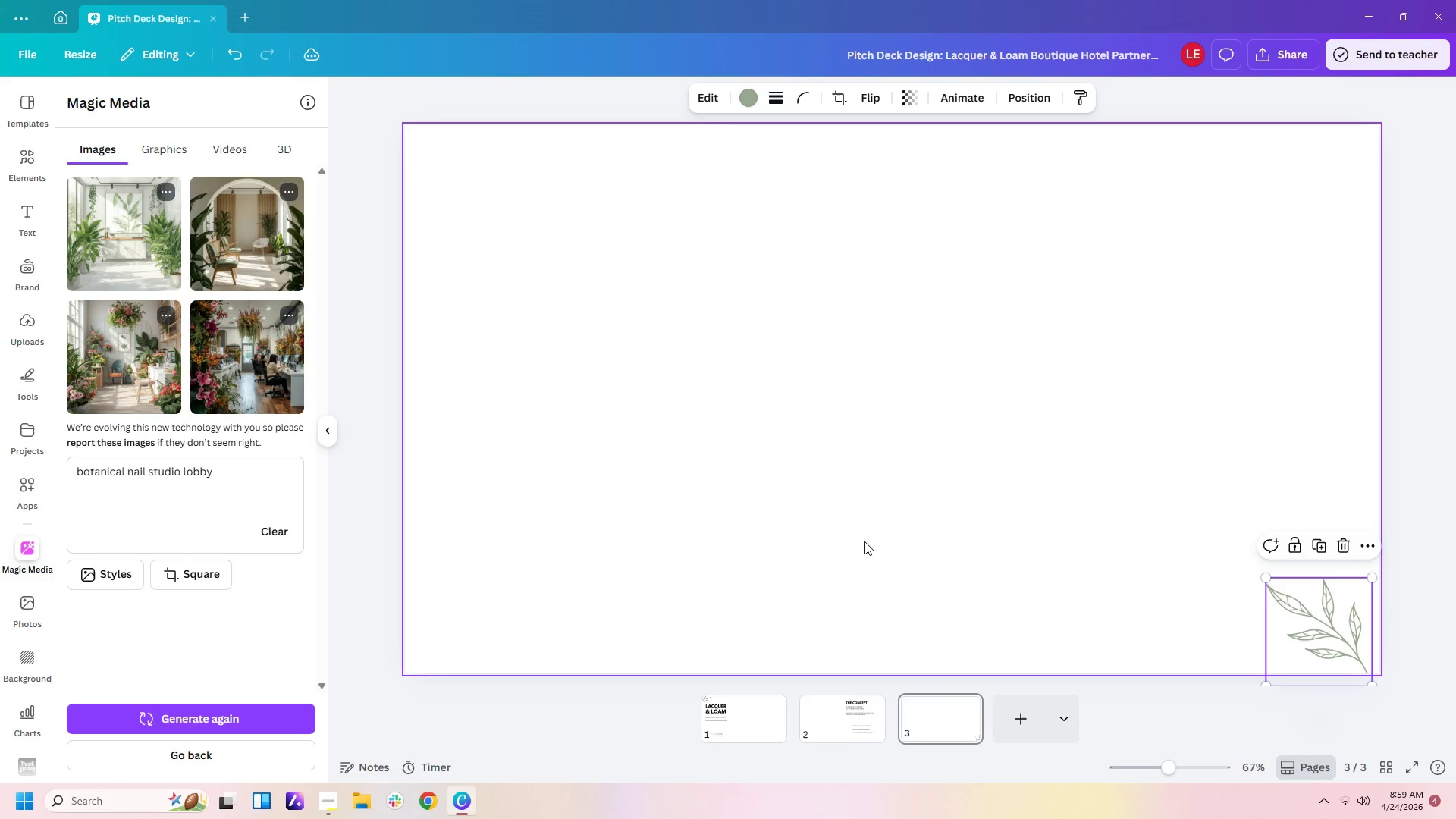 
left_click([864, 541])
 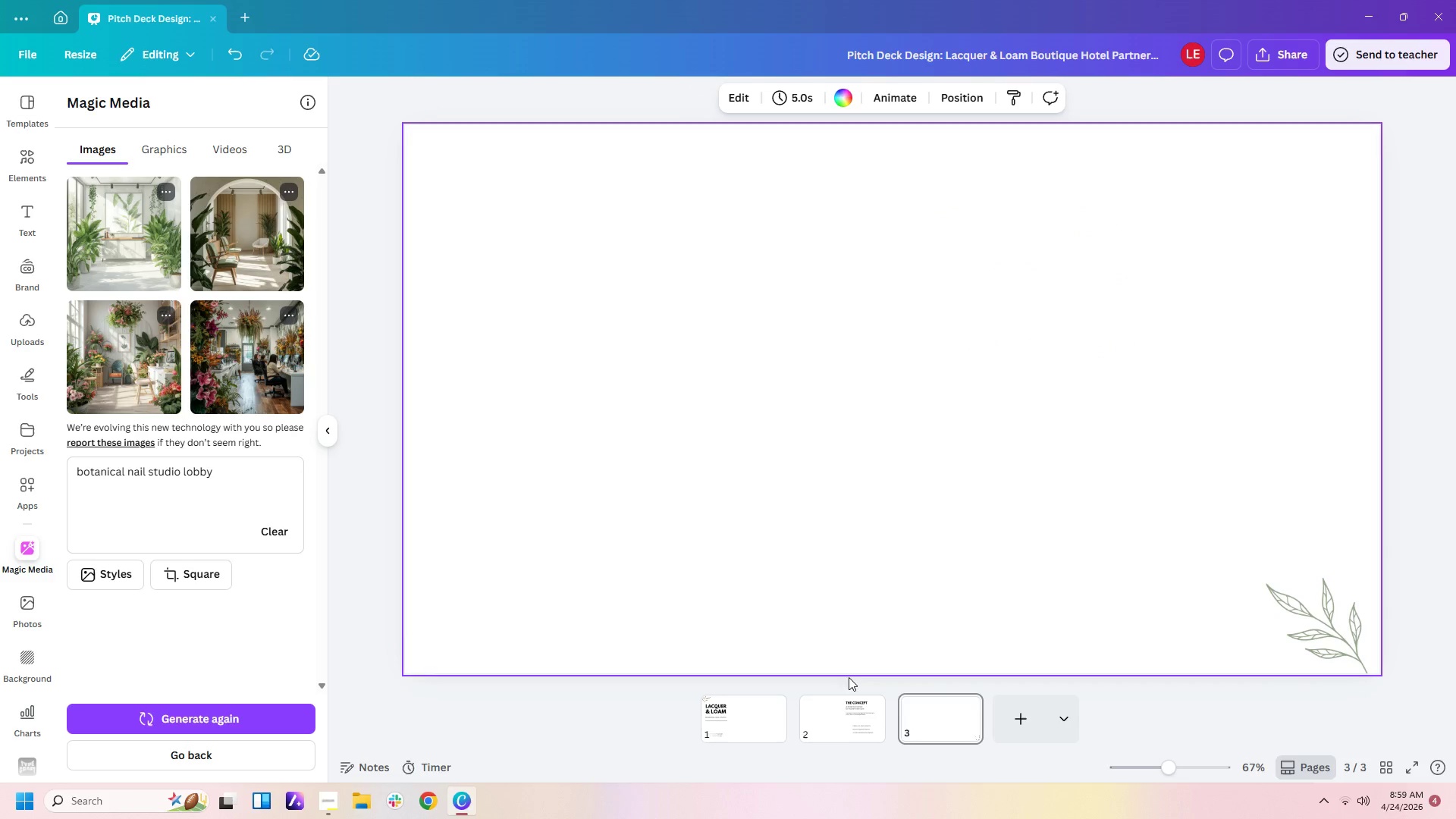 
left_click([850, 717])
 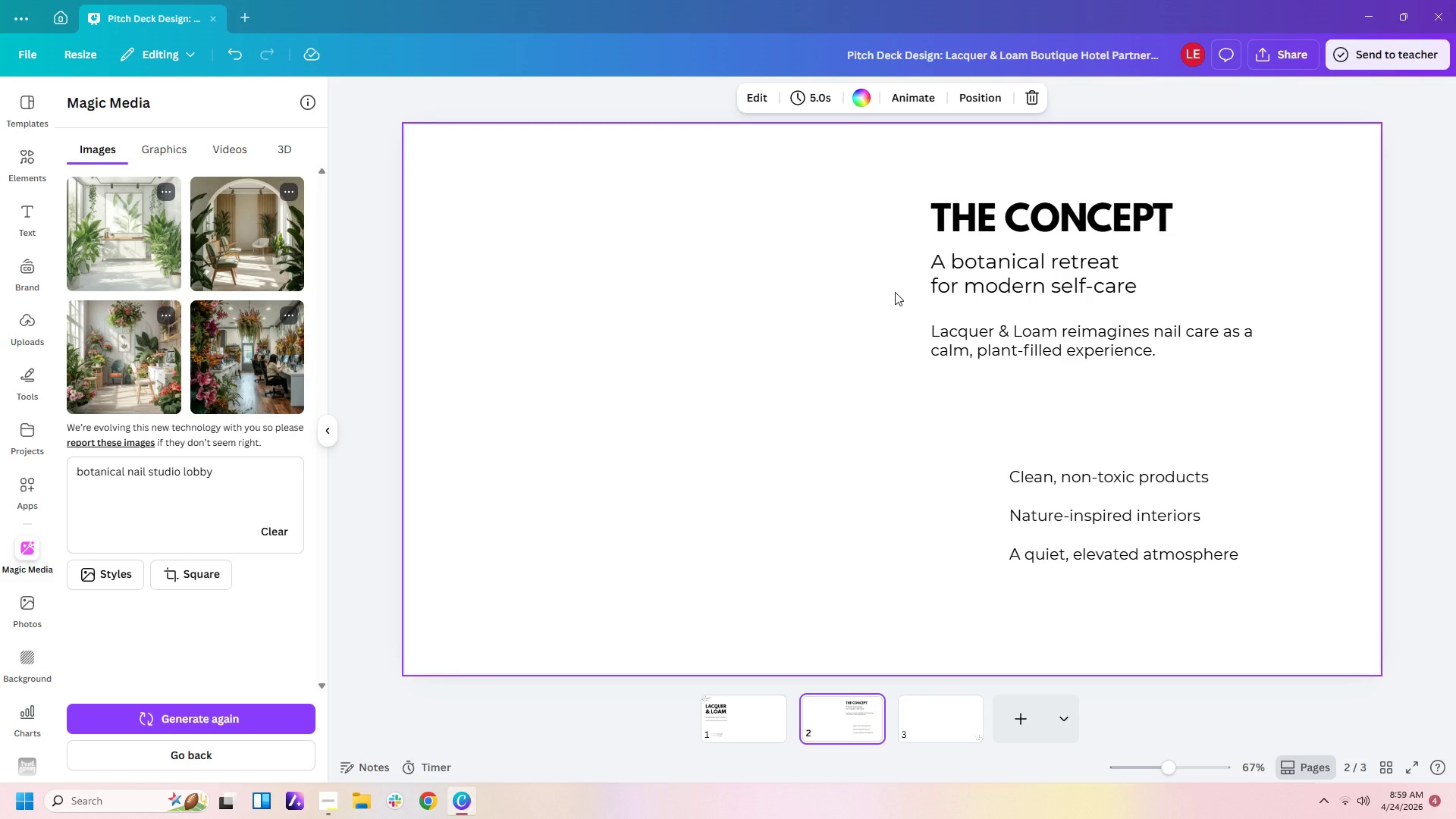 
left_click_drag(start_coordinate=[987, 347], to_coordinate=[986, 413])
 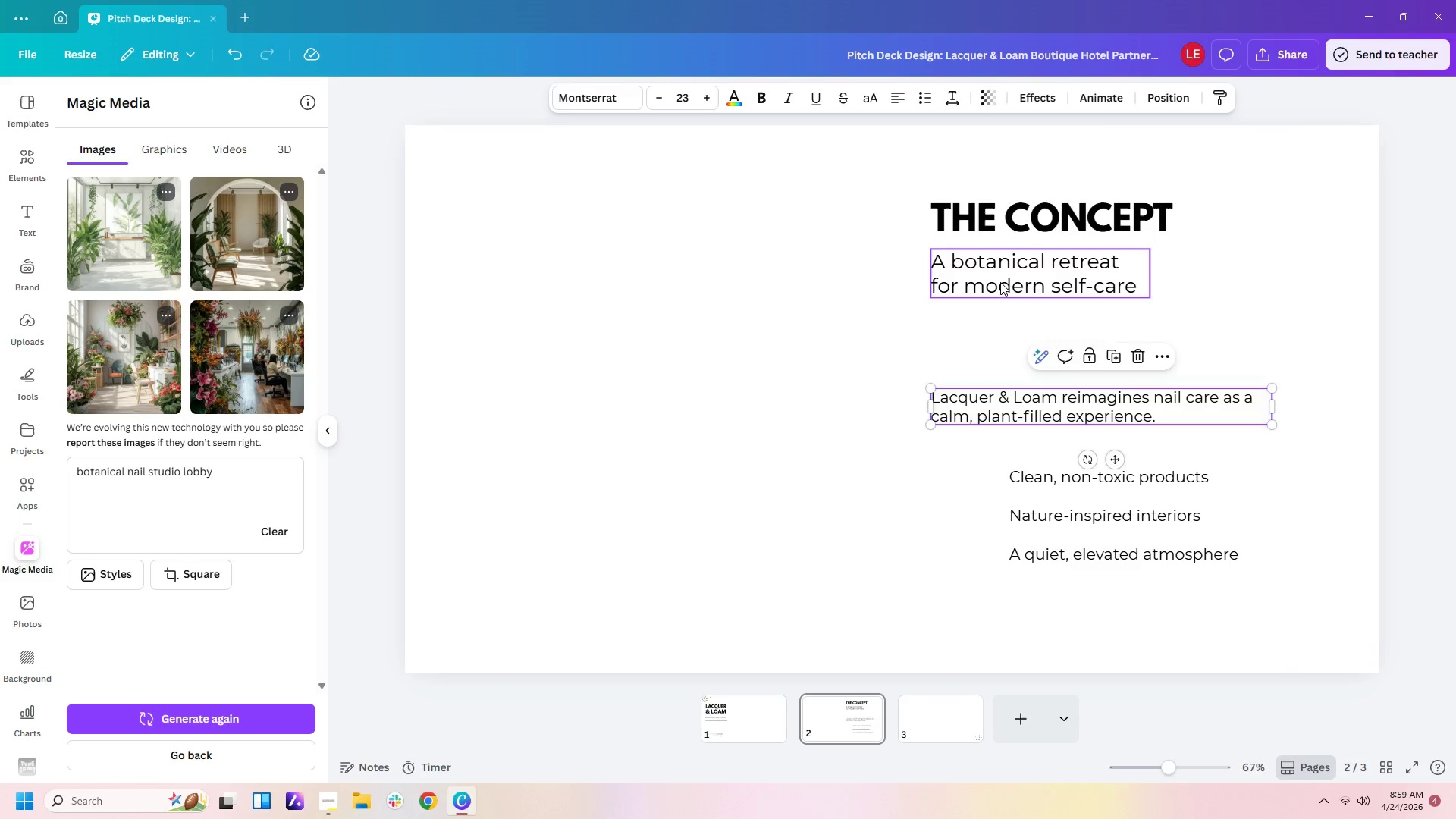 
left_click_drag(start_coordinate=[1000, 282], to_coordinate=[1004, 293])
 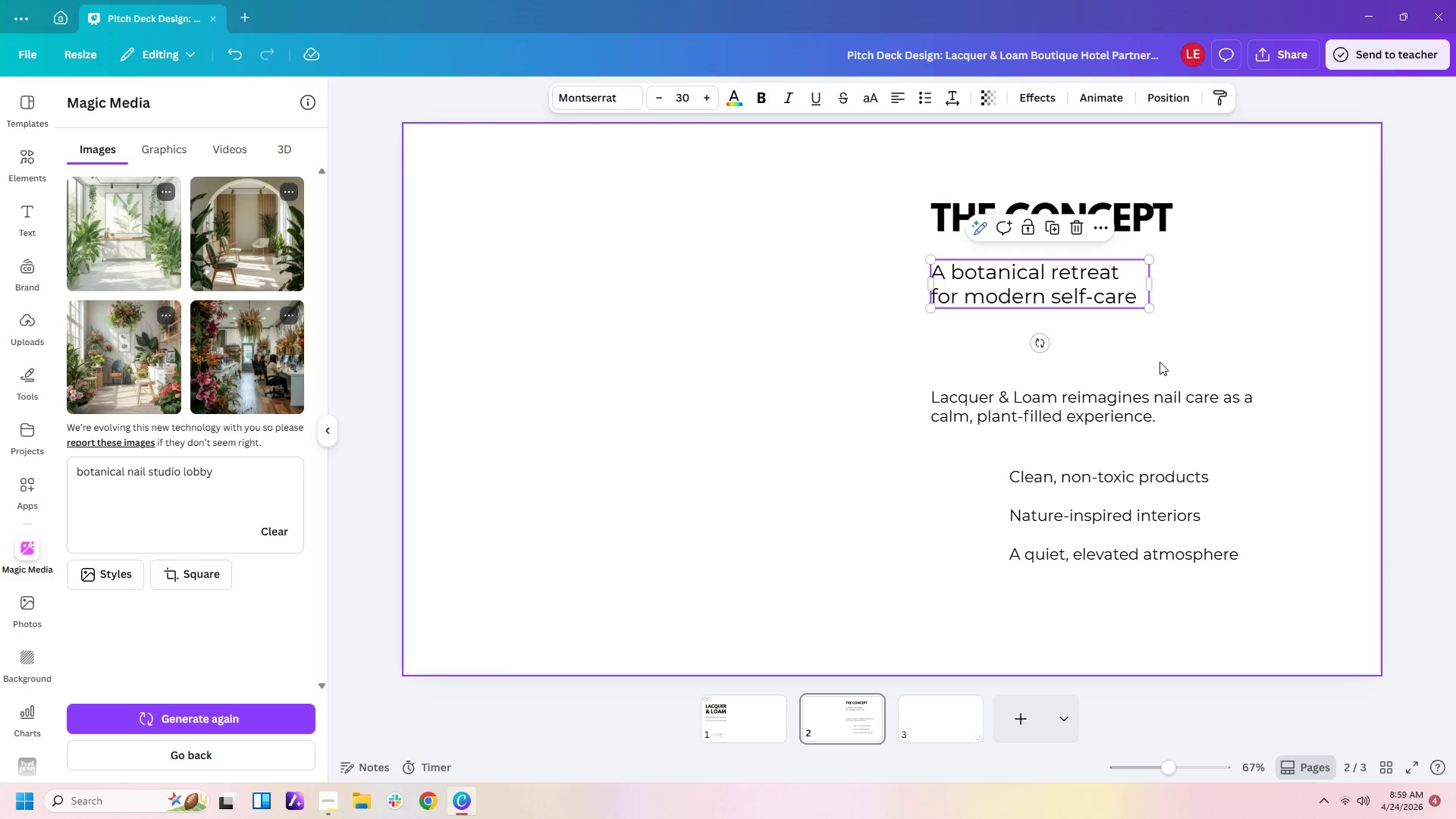 
left_click([1159, 362])
 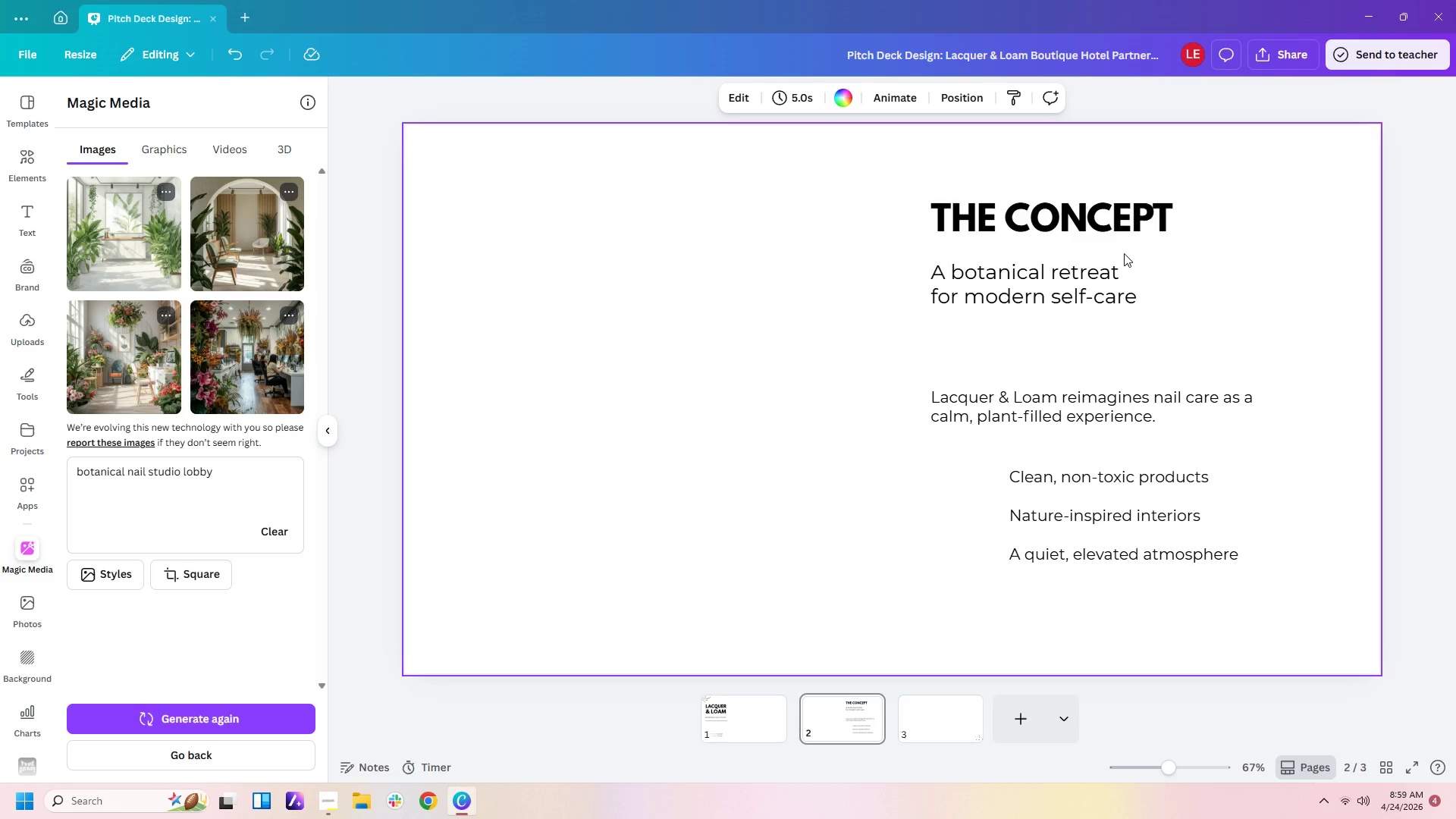 
left_click_drag(start_coordinate=[1122, 229], to_coordinate=[1120, 206])
 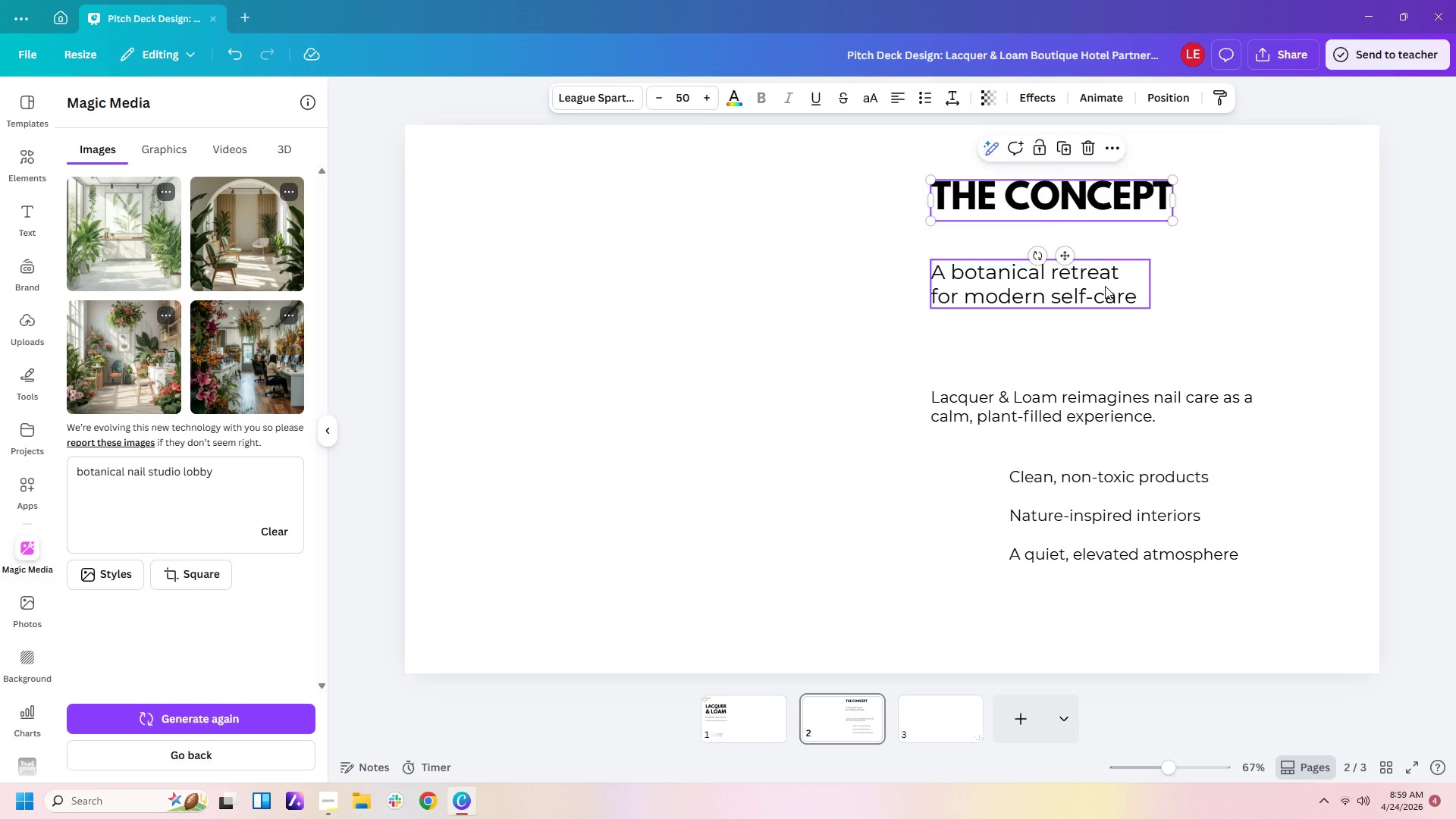 
left_click_drag(start_coordinate=[1105, 286], to_coordinate=[1109, 261])
 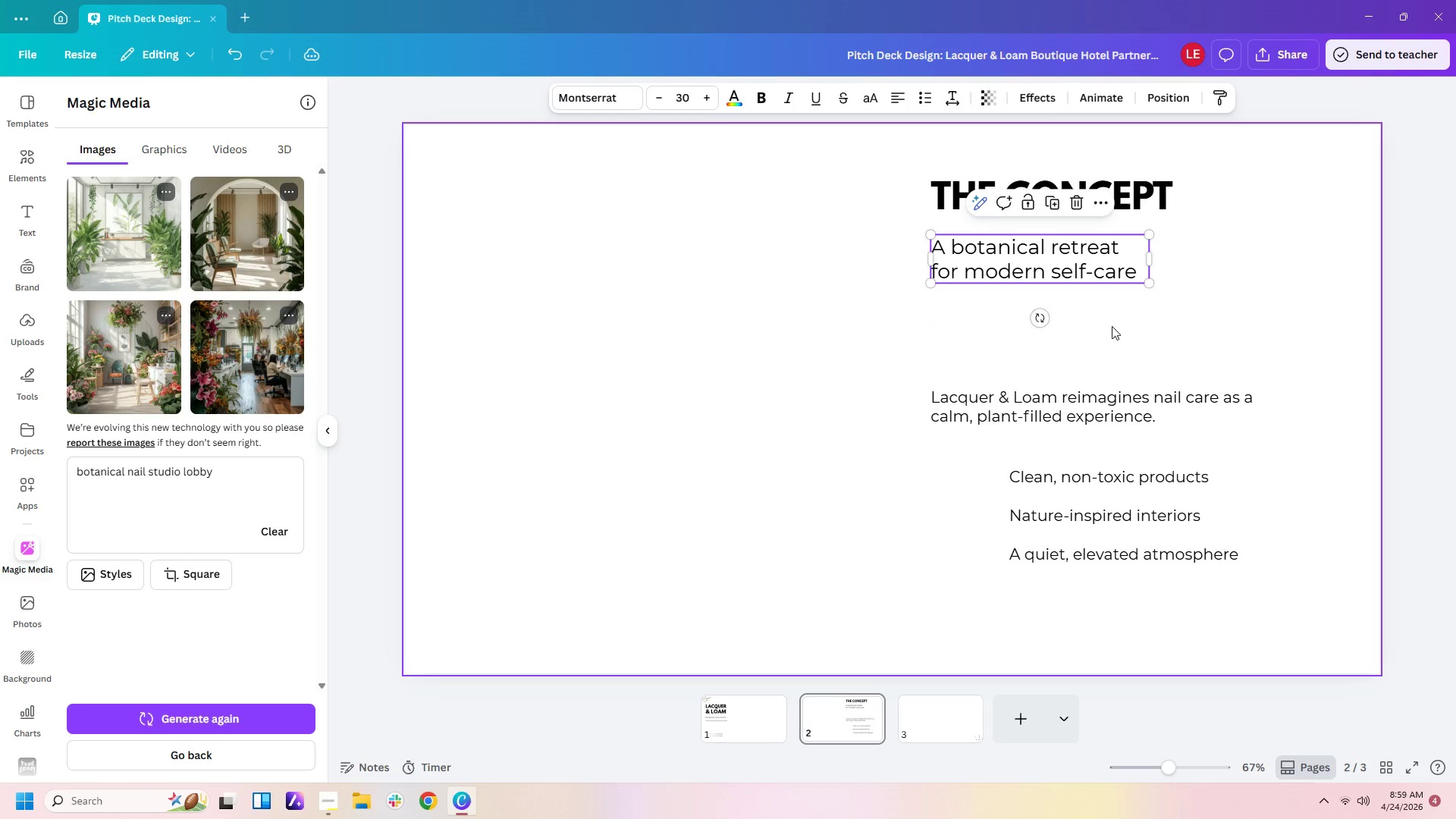 
left_click([1110, 331])
 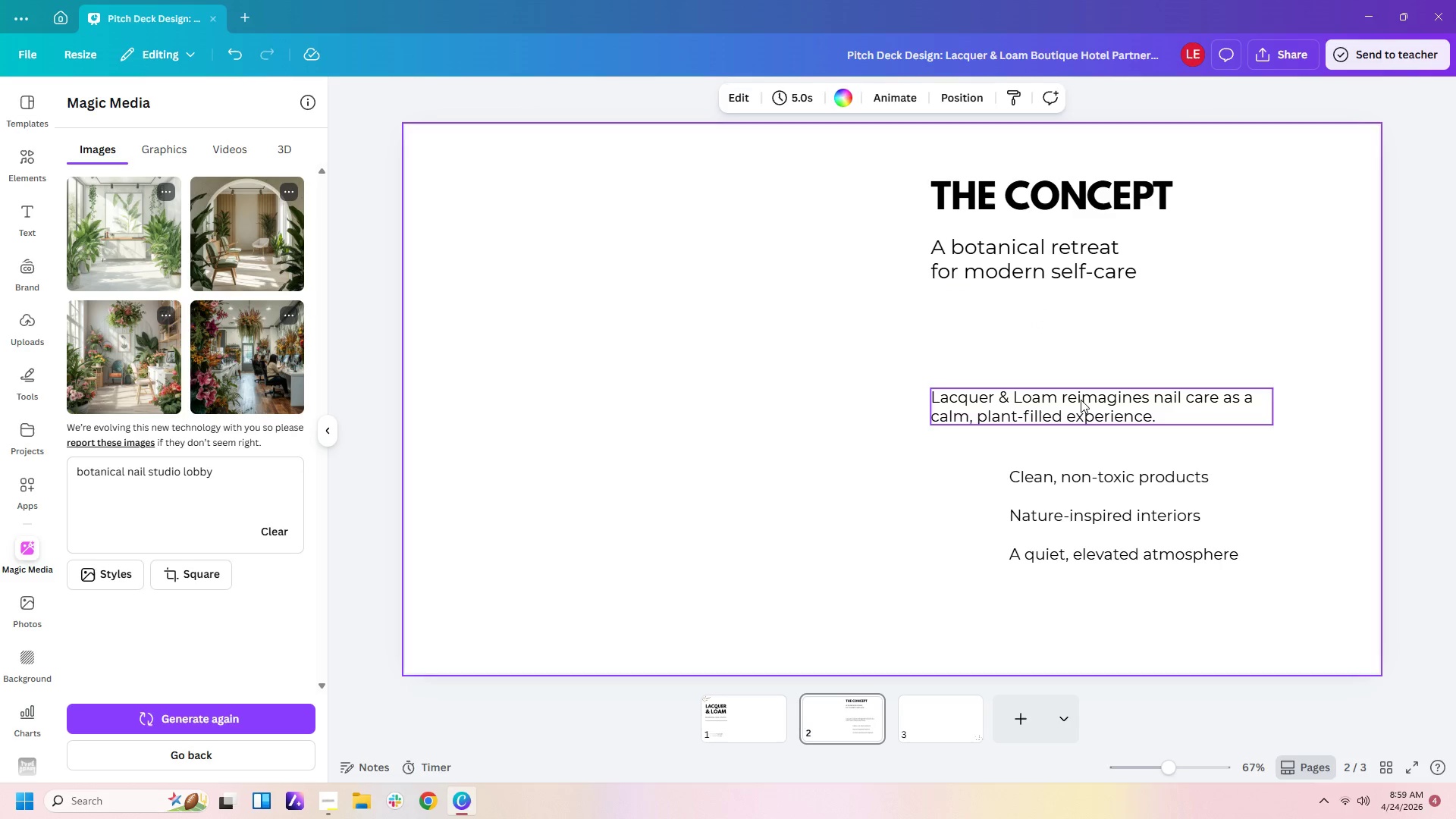 
left_click_drag(start_coordinate=[1081, 400], to_coordinate=[1081, 340])
 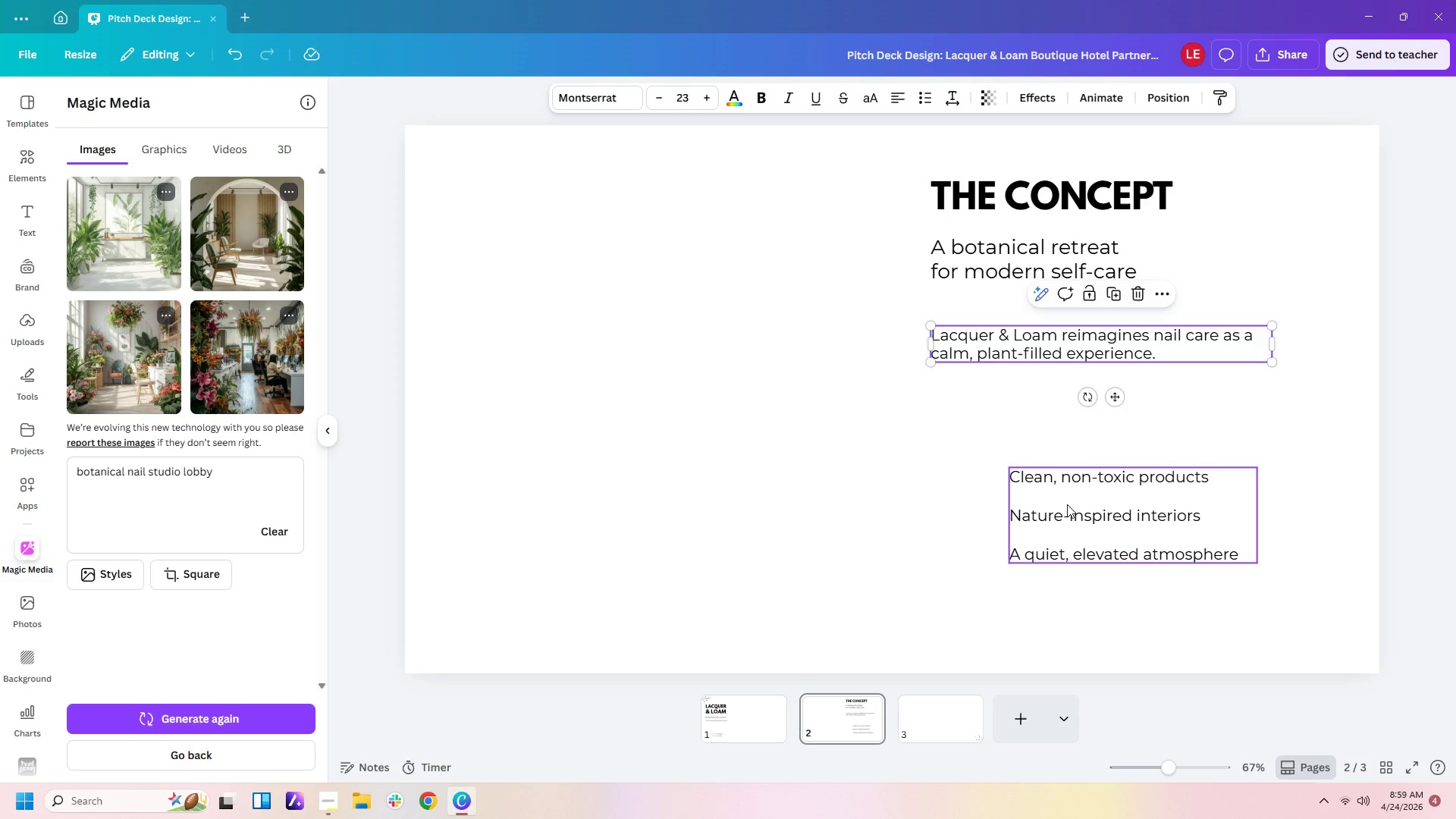 
left_click_drag(start_coordinate=[1067, 505], to_coordinate=[1062, 451])
 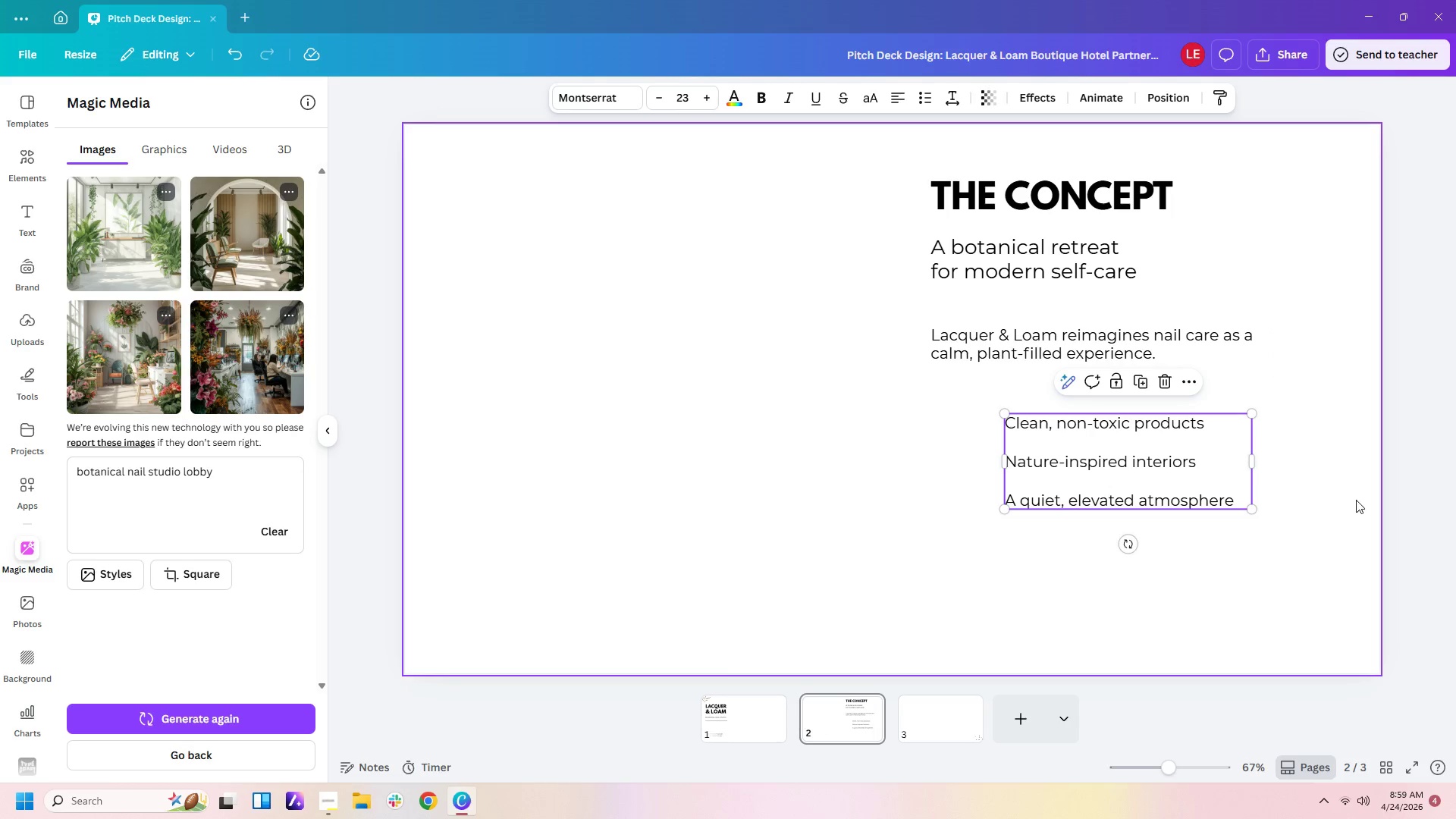 
left_click([1356, 500])
 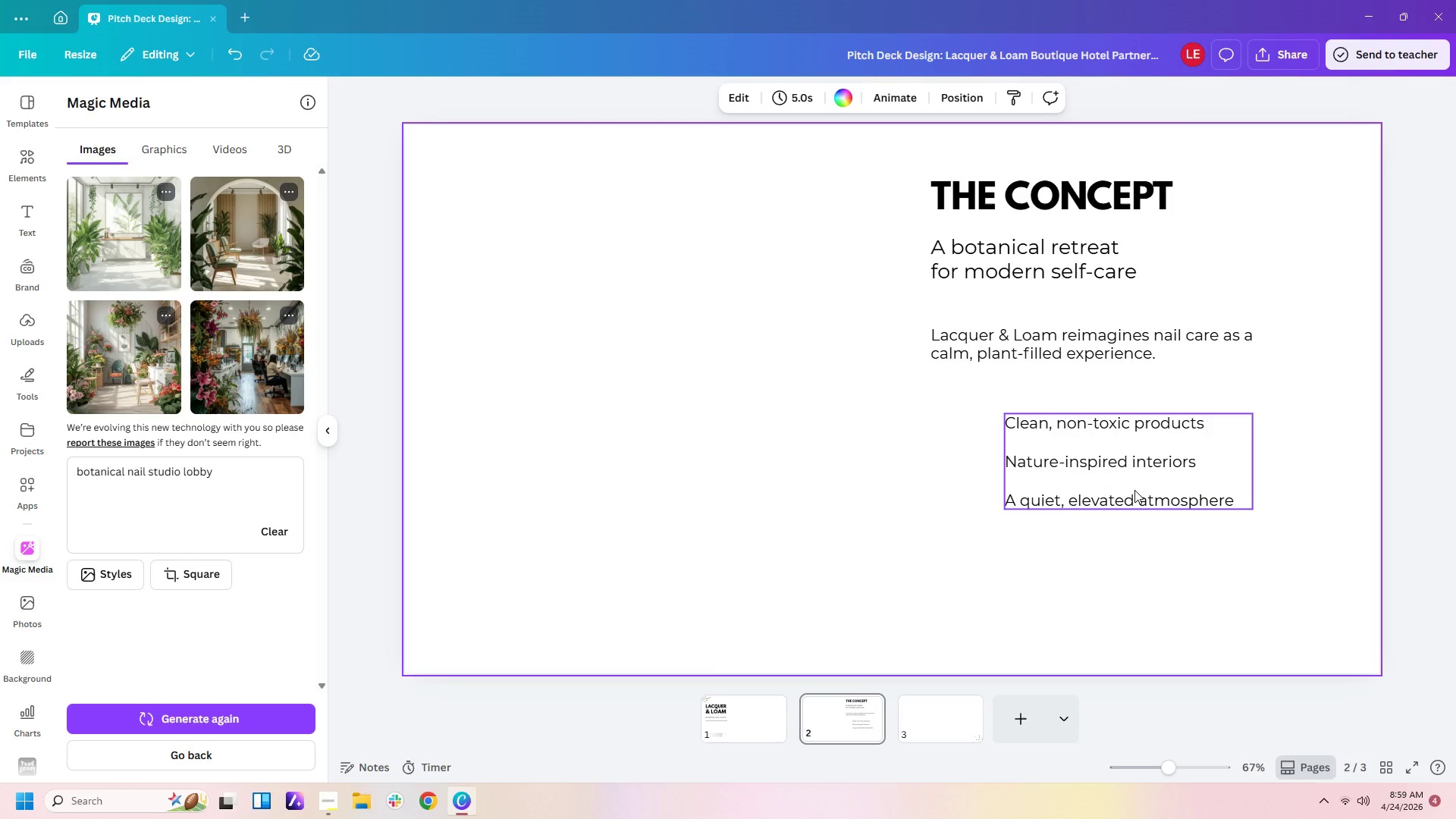 
wait(6.89)
 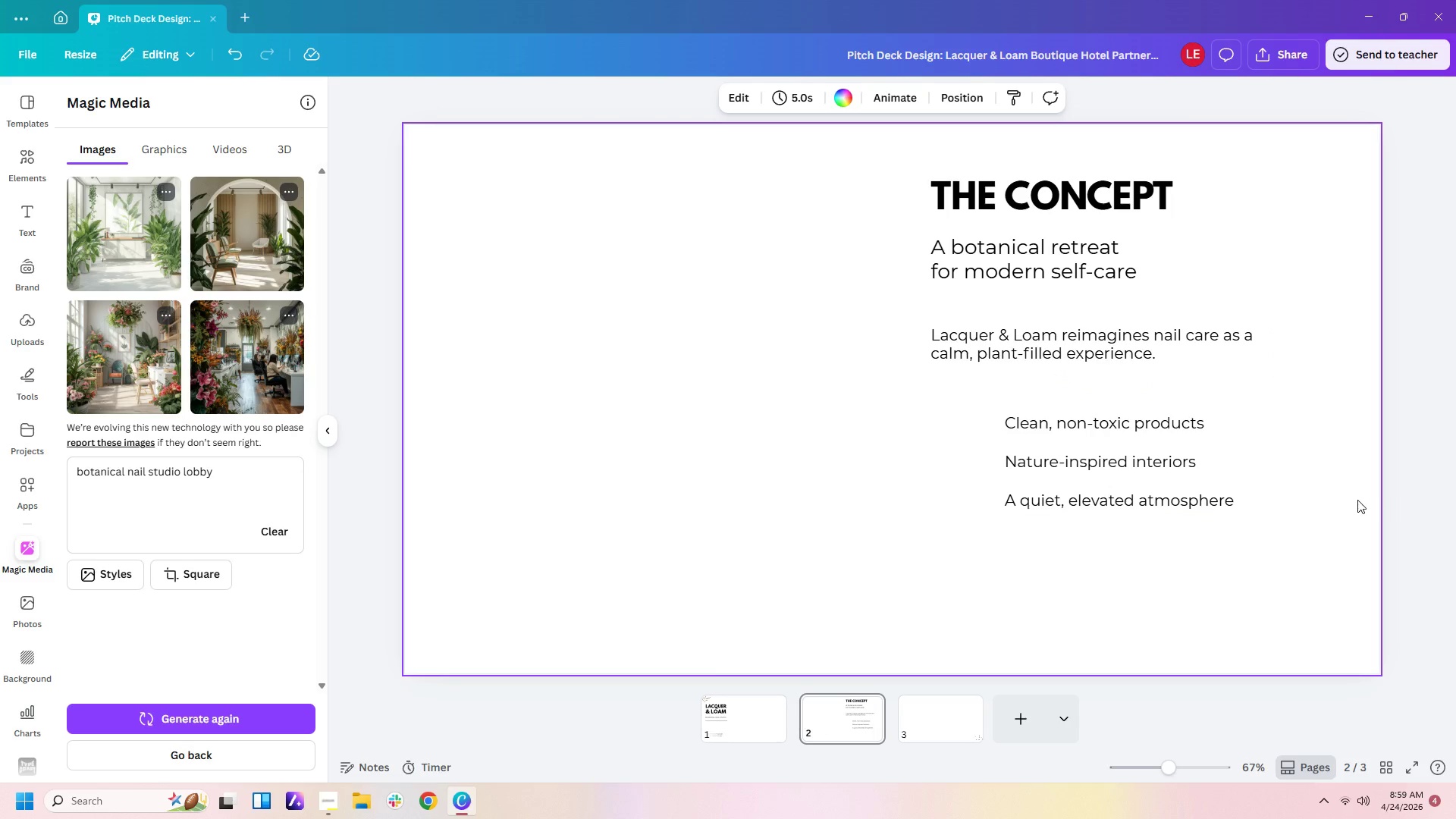 
left_click_drag(start_coordinate=[1127, 487], to_coordinate=[1134, 547])
 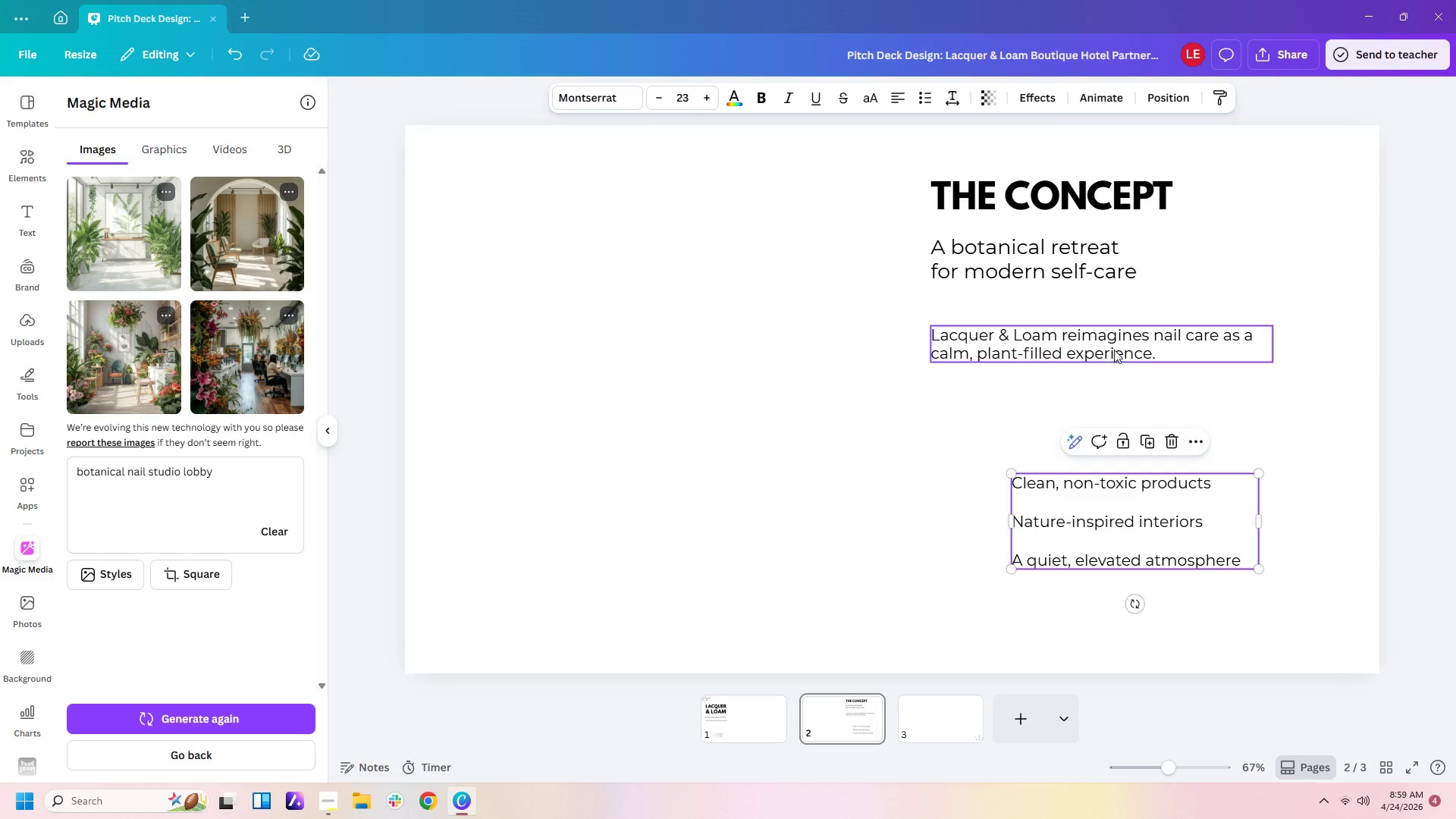 
left_click_drag(start_coordinate=[1114, 346], to_coordinate=[1107, 429])
 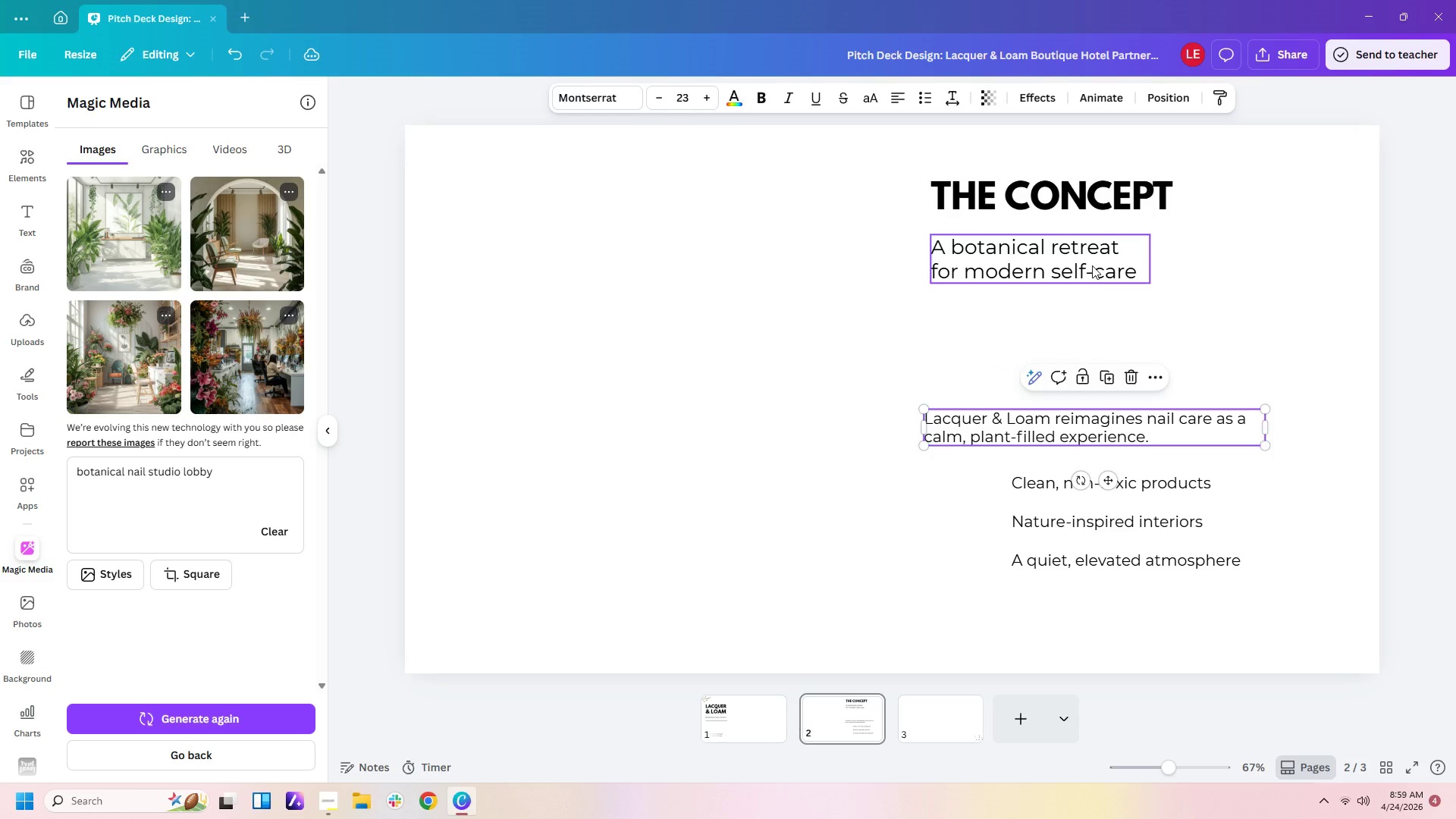 
left_click_drag(start_coordinate=[1092, 265], to_coordinate=[1085, 335])
 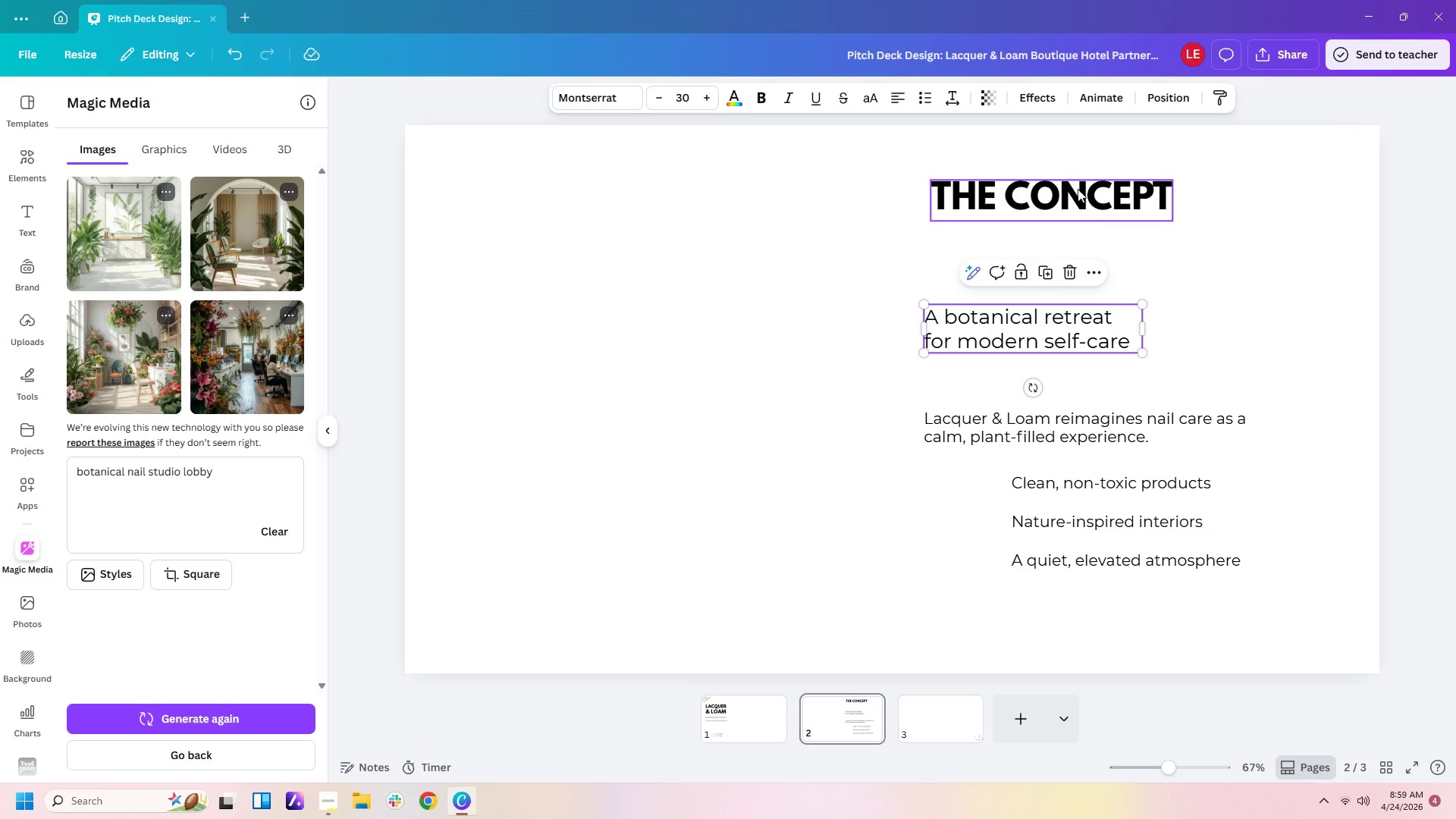 
left_click_drag(start_coordinate=[1078, 189], to_coordinate=[1073, 243])
 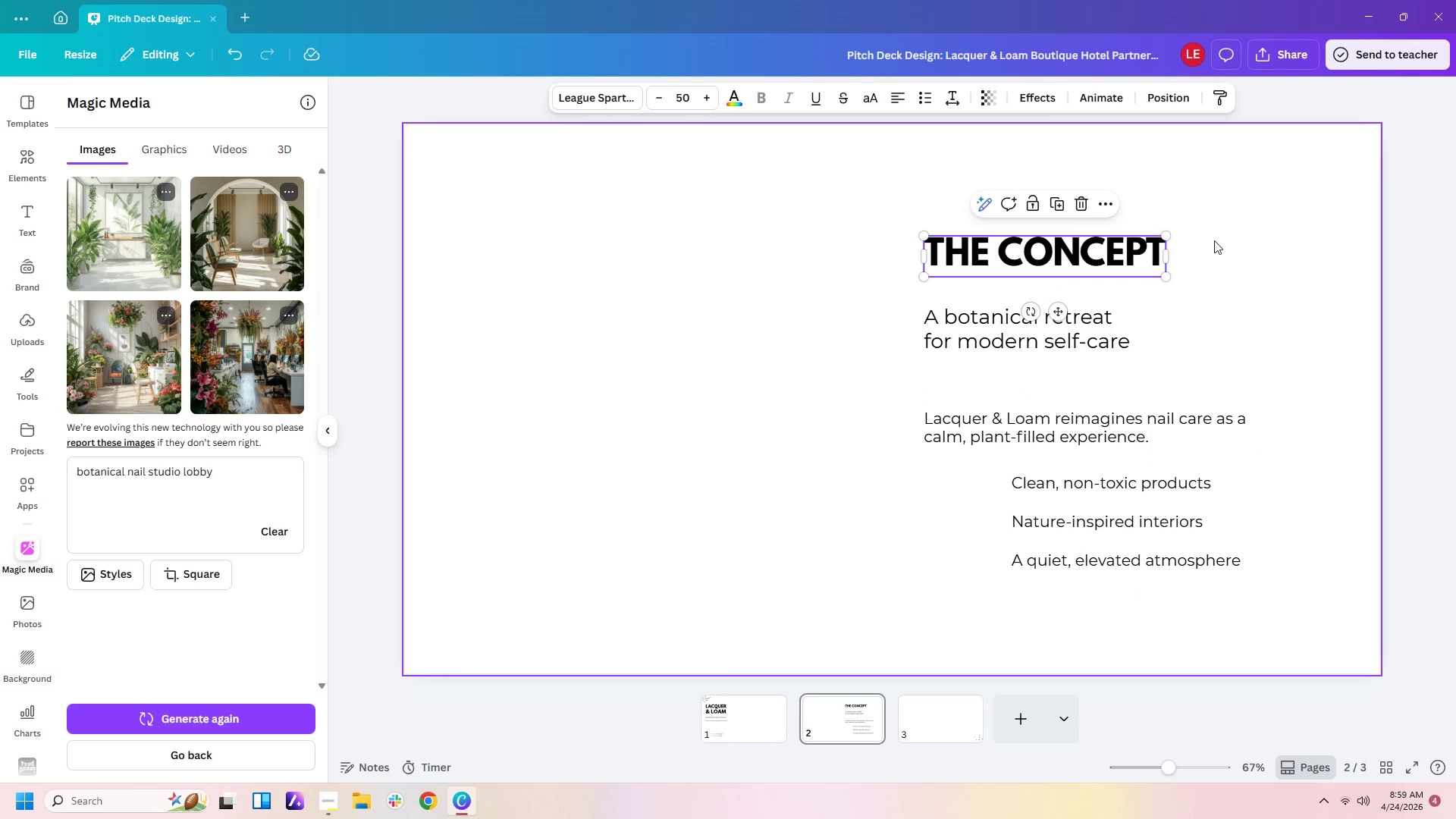 
left_click([1215, 240])
 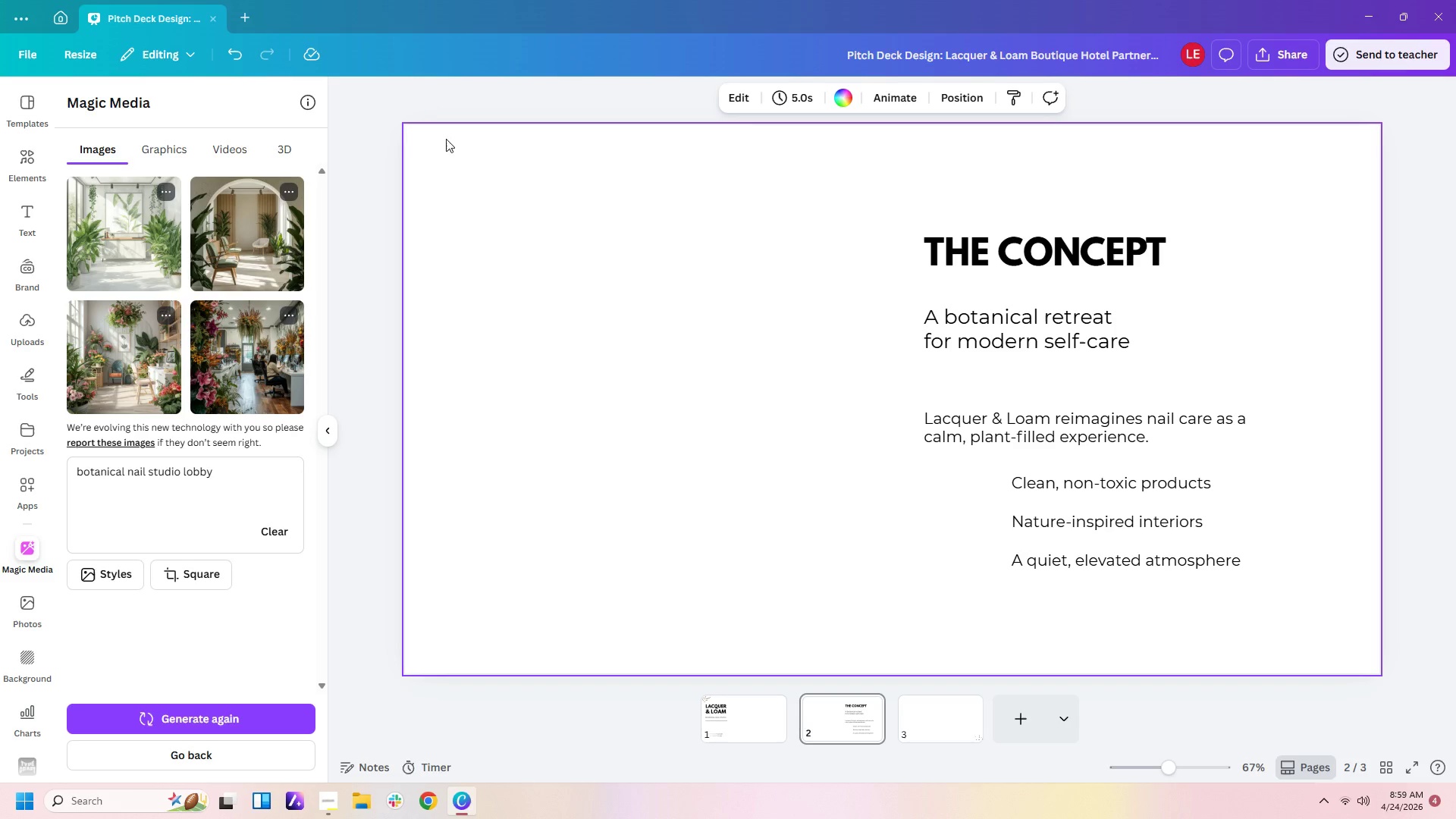 
left_click([726, 722])
 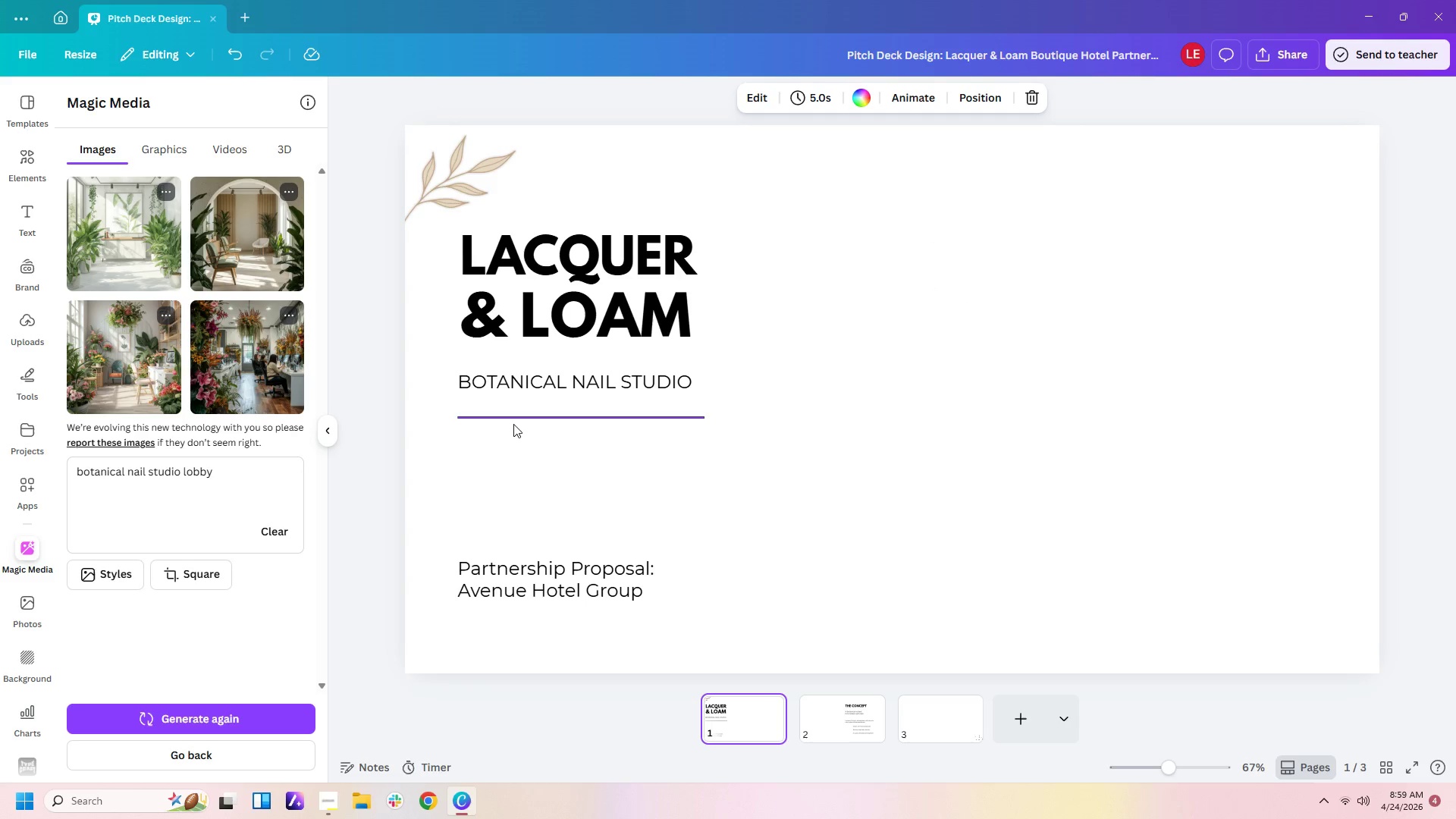 
left_click([513, 422])
 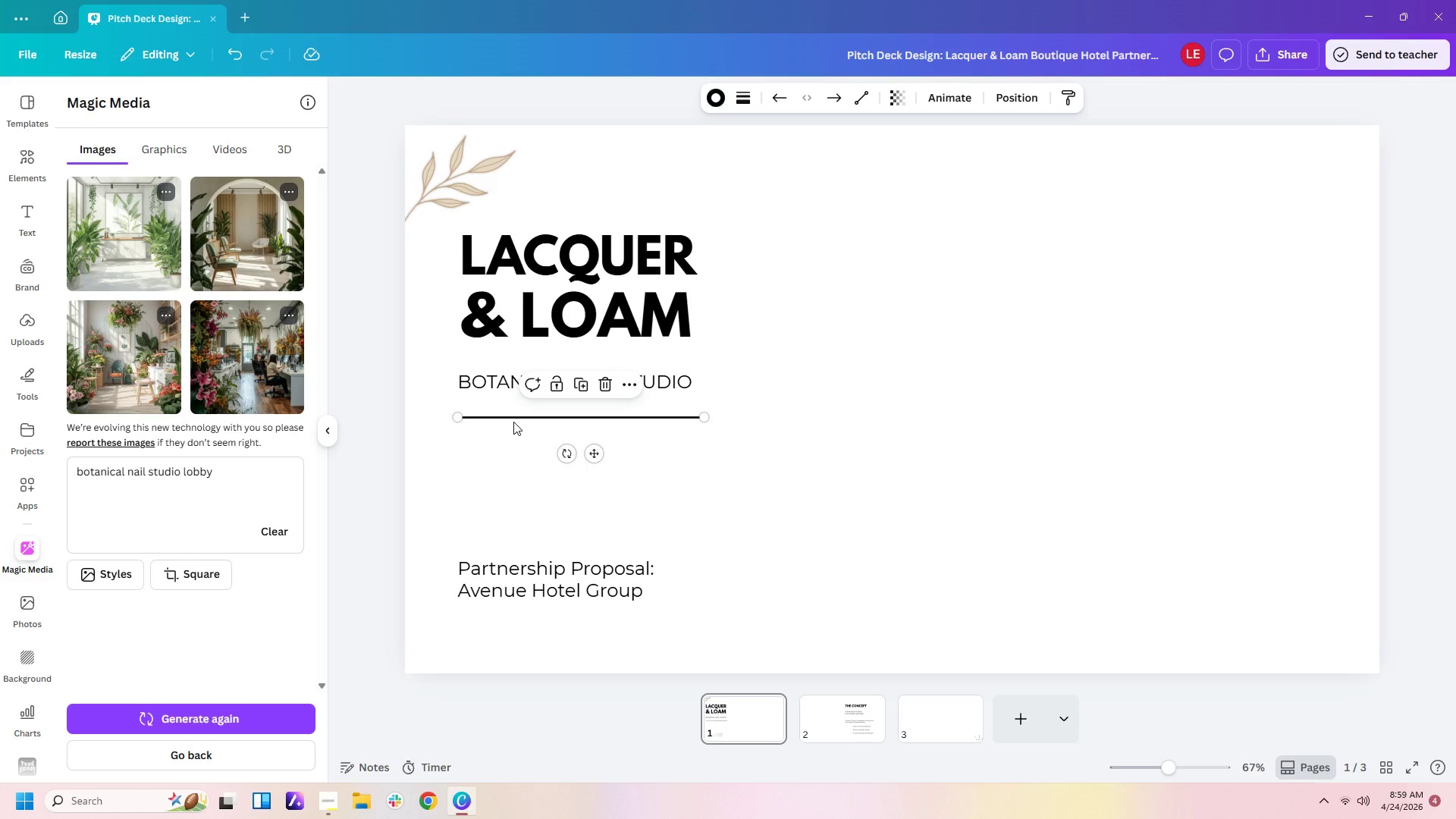 
key(Control+C)
 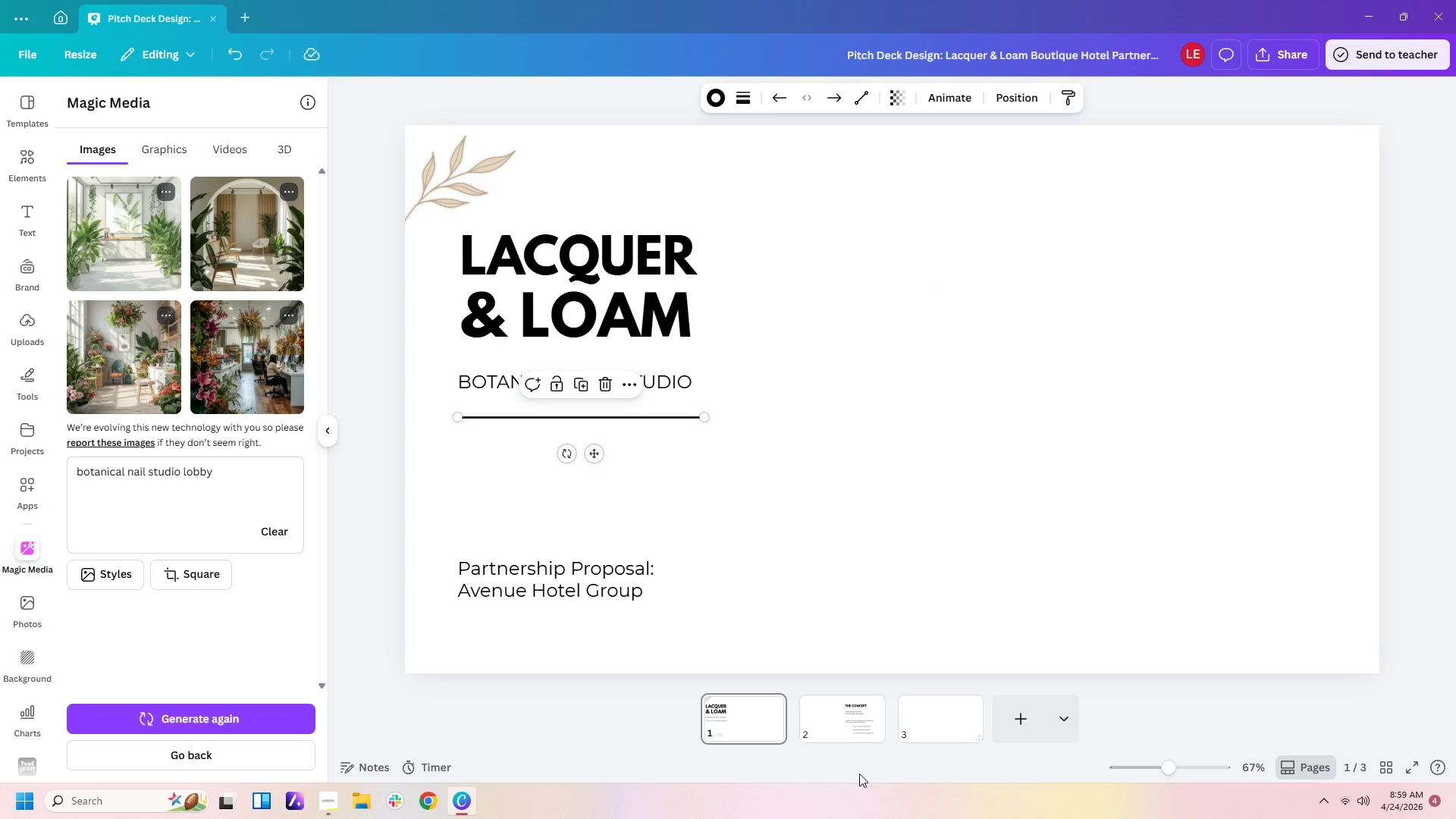 
left_click([858, 730])
 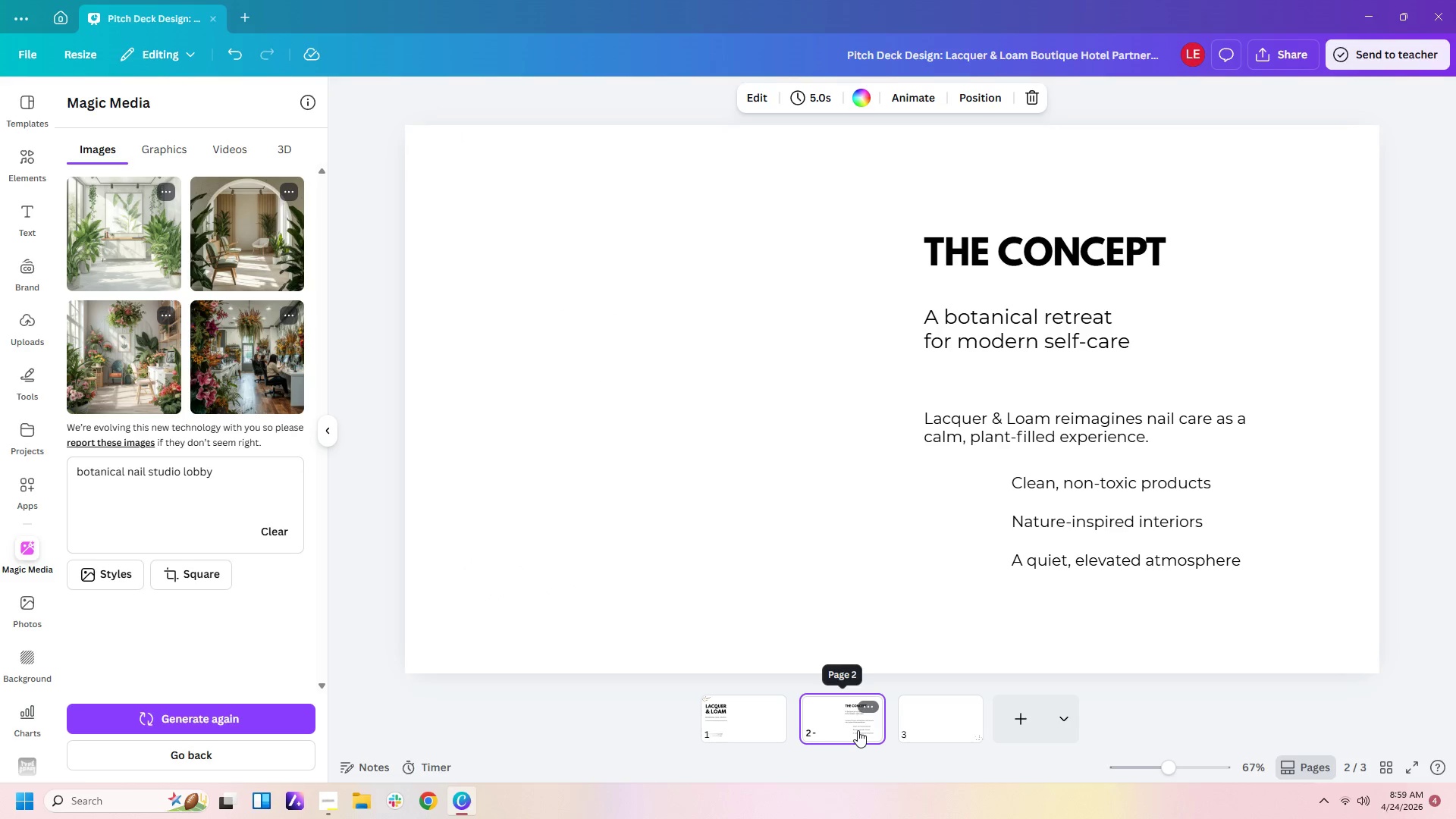 
key(Control+V)
 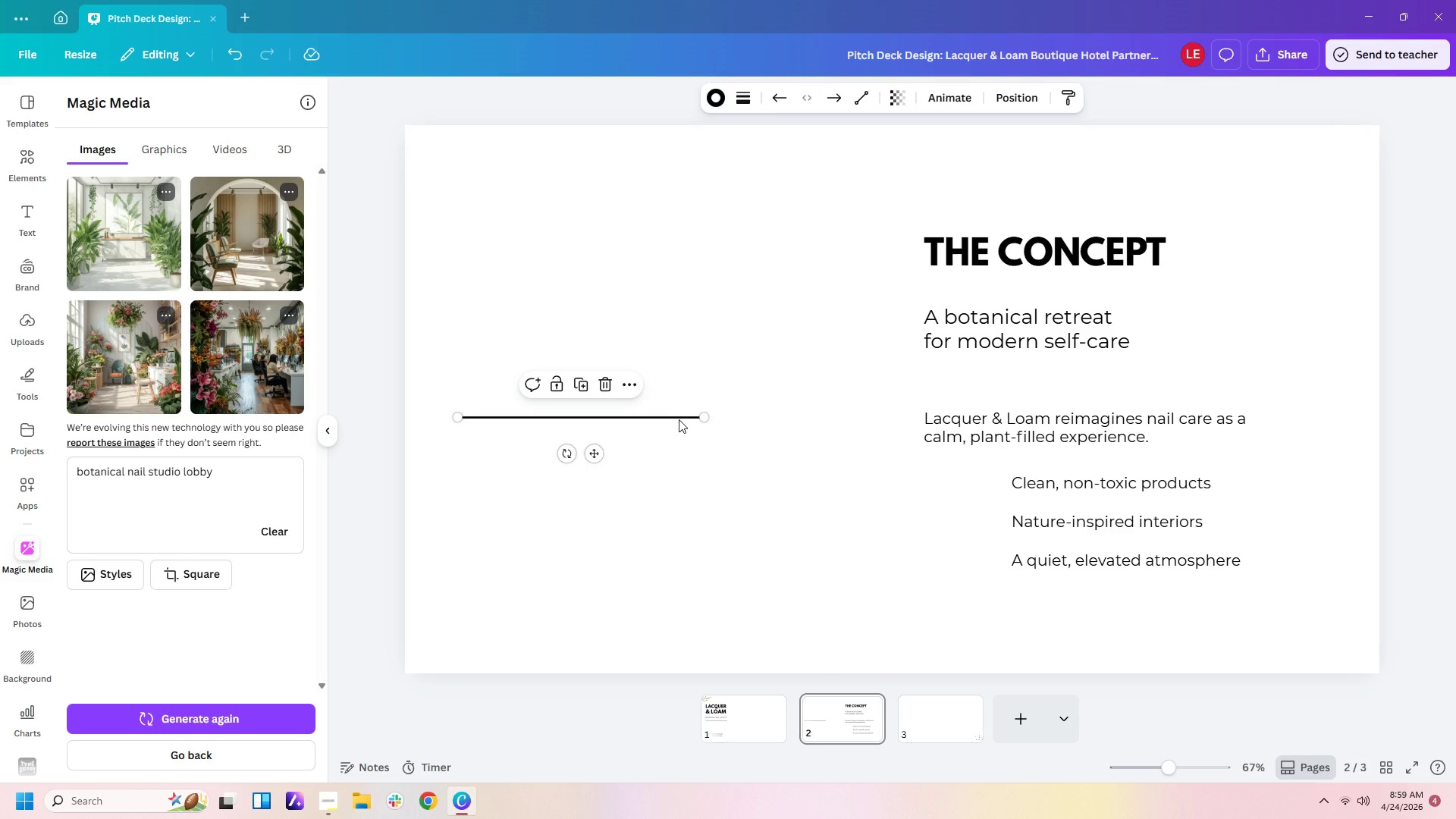 
left_click_drag(start_coordinate=[679, 419], to_coordinate=[1148, 293])
 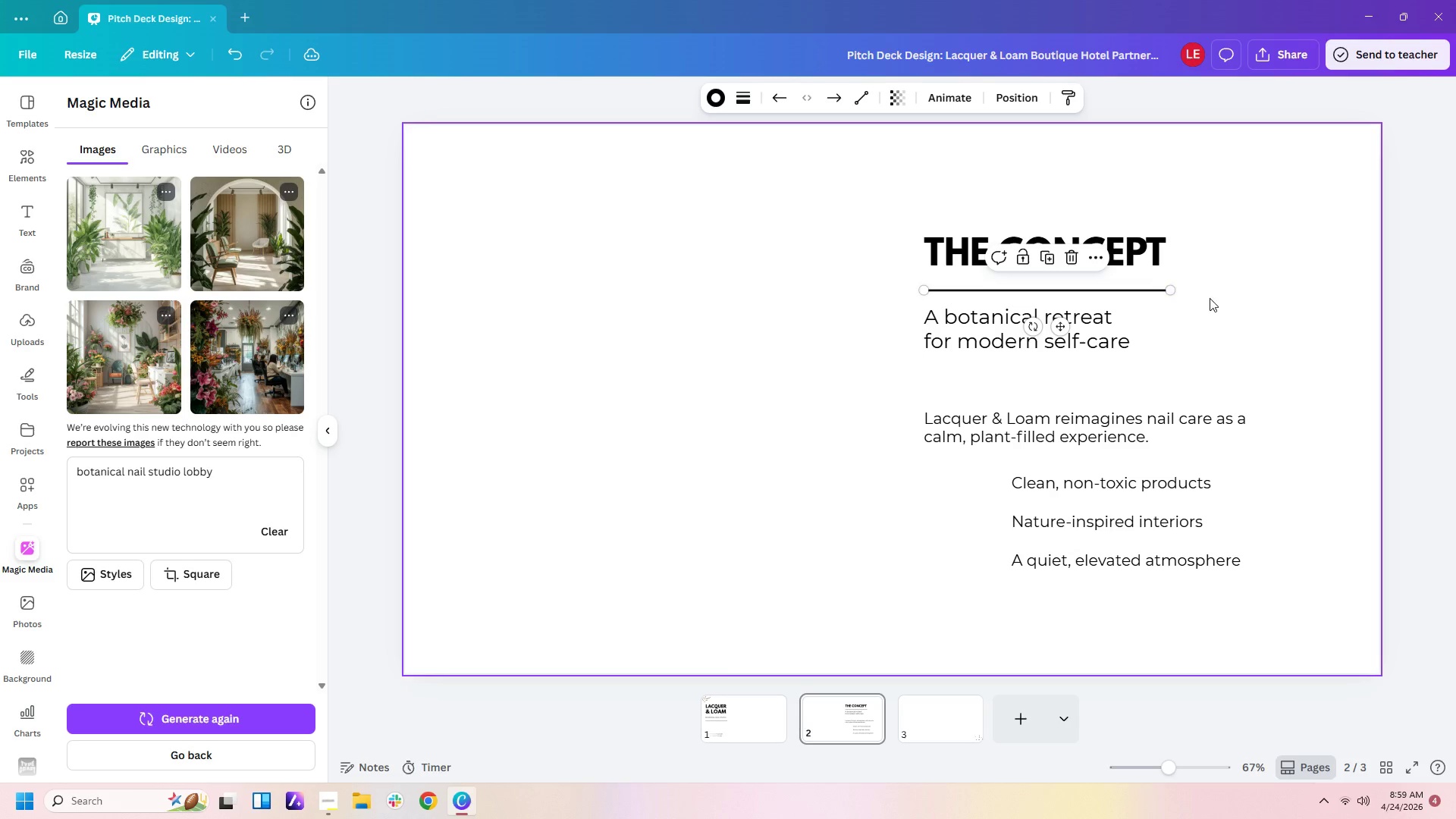 
left_click([1210, 298])
 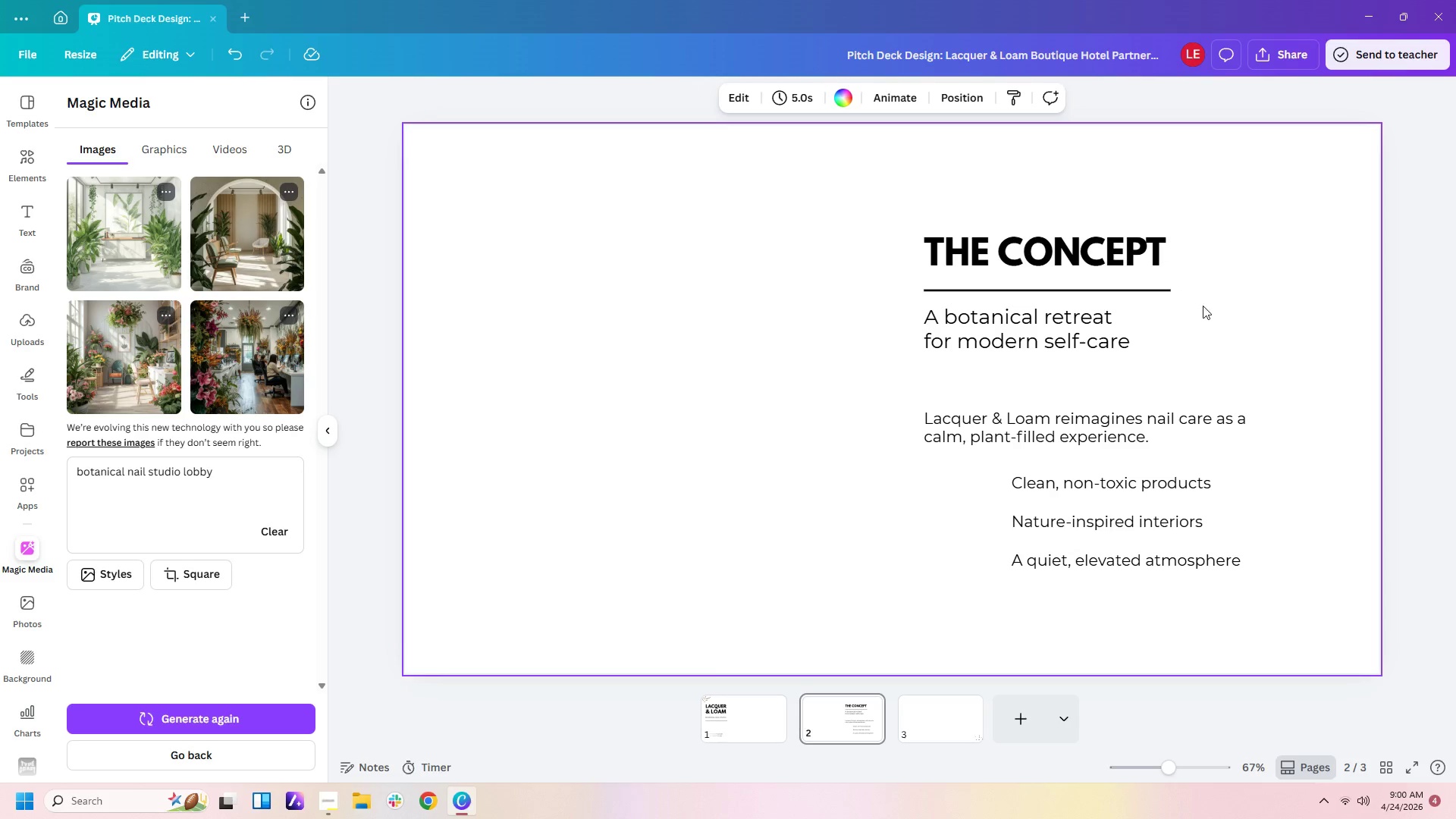 
left_click_drag(start_coordinate=[1058, 428], to_coordinate=[1056, 413])
 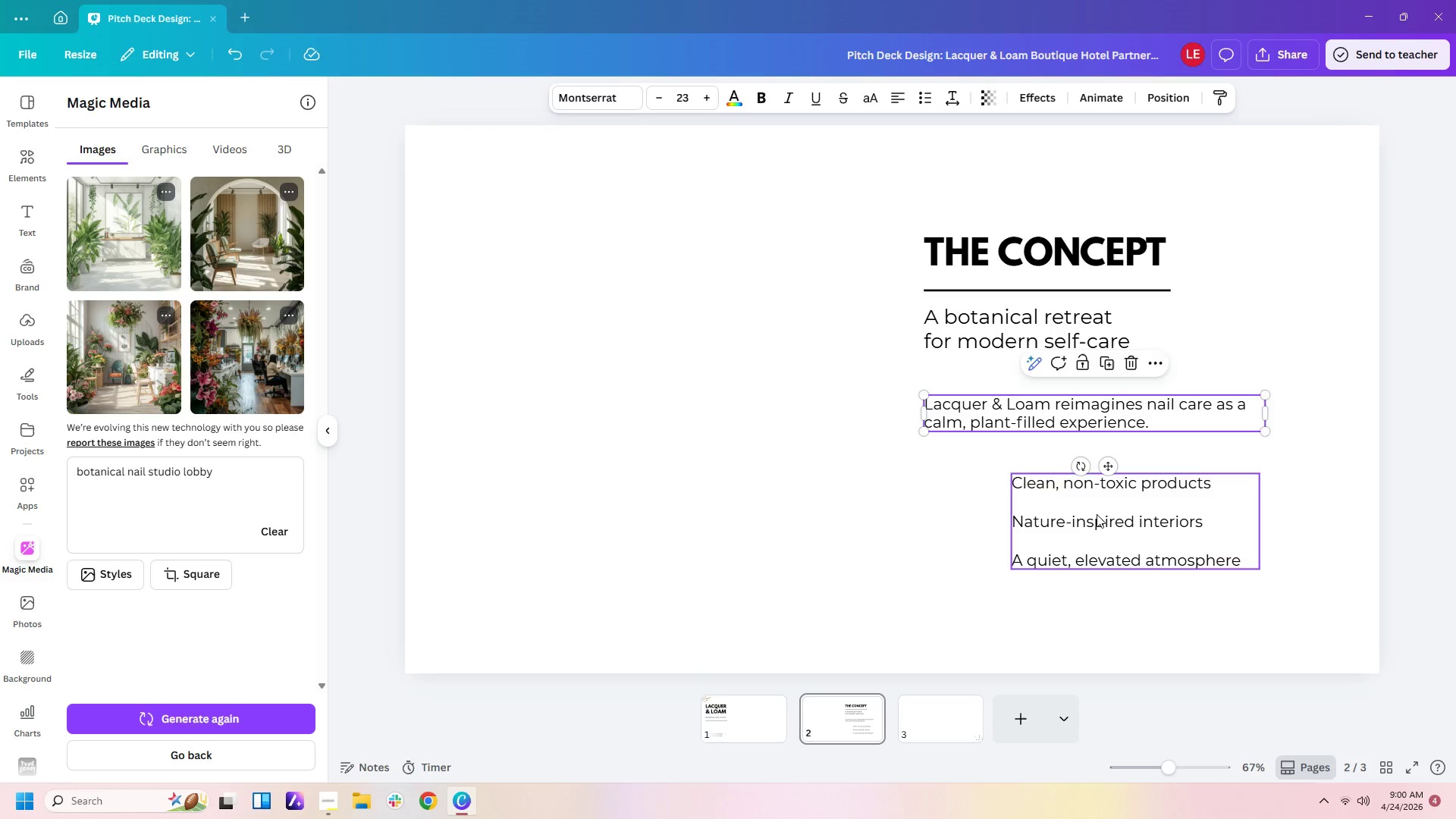 
left_click_drag(start_coordinate=[1097, 514], to_coordinate=[1094, 508])
 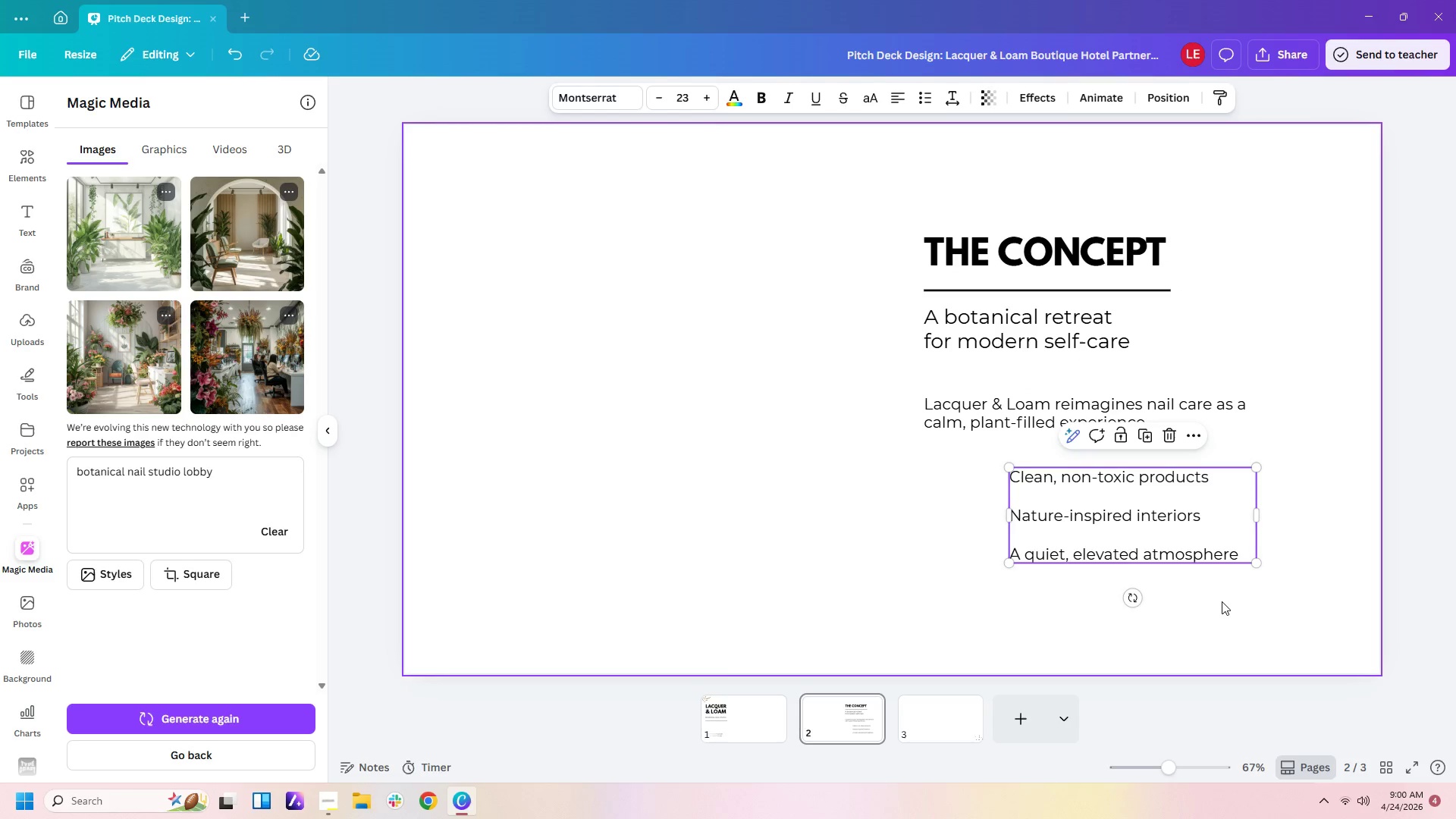 
left_click([1222, 604])
 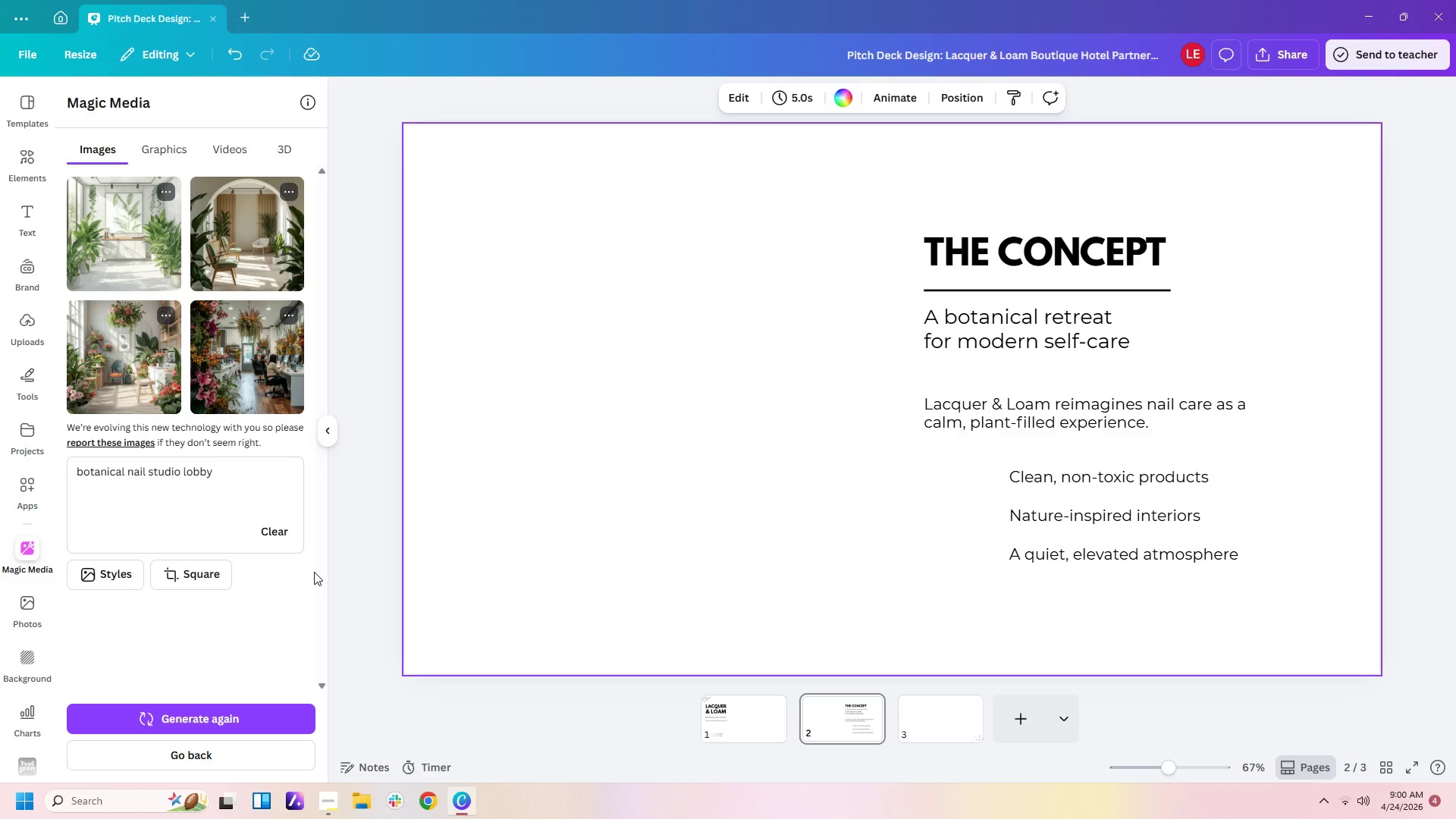 
wait(6.0)
 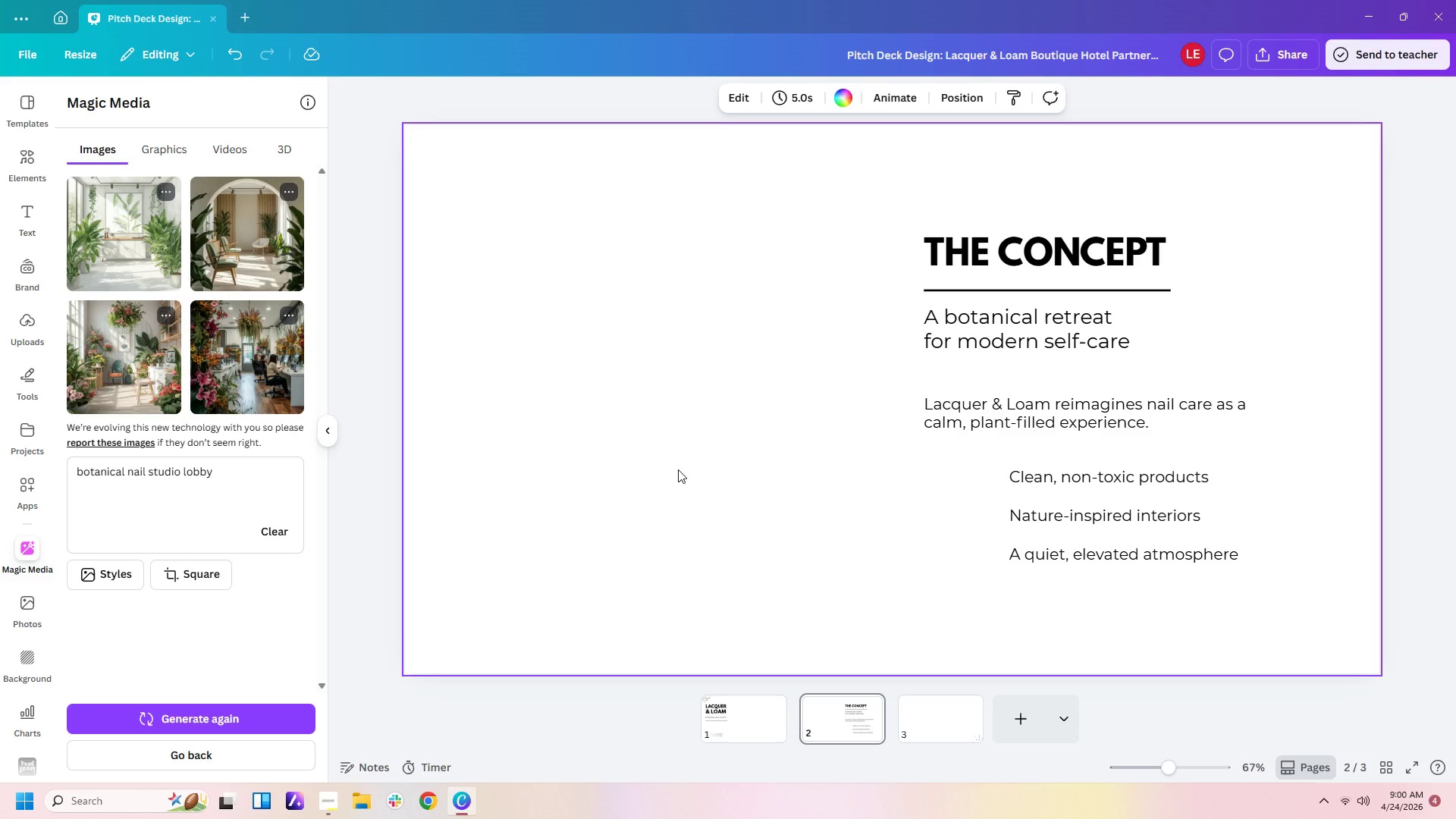 
left_click([20, 149])
 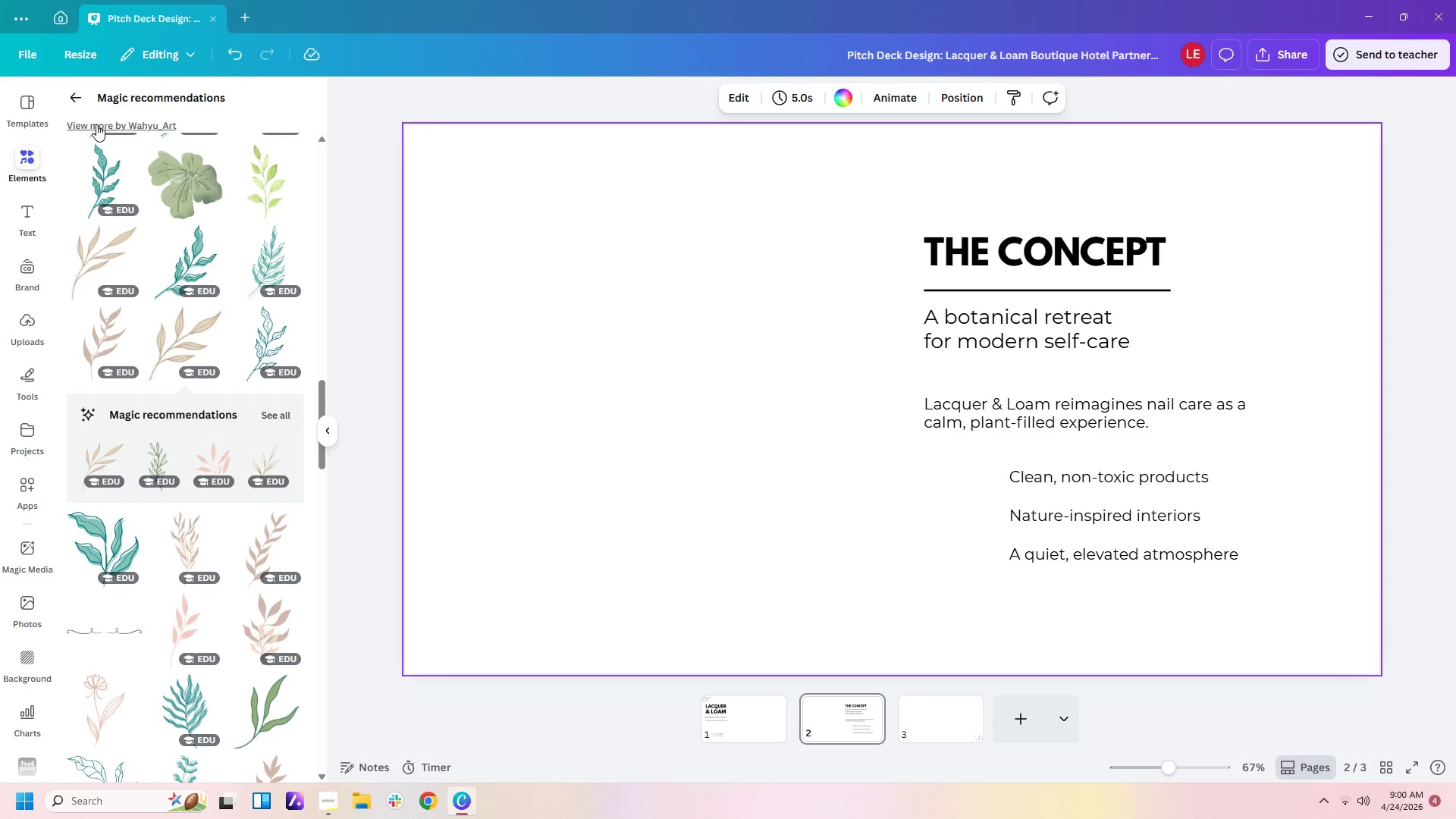 
left_click([75, 100])
 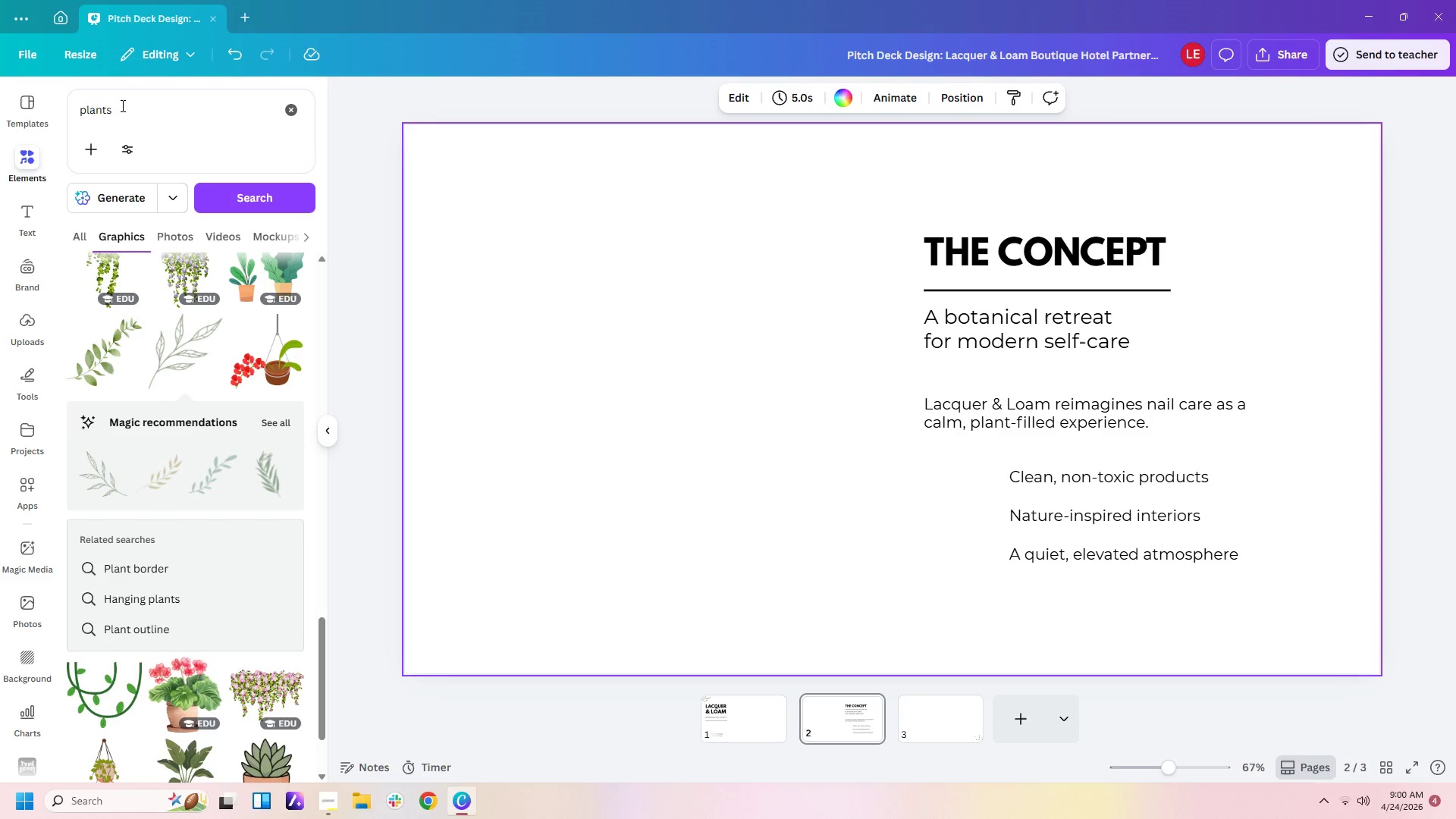 
left_click_drag(start_coordinate=[130, 106], to_coordinate=[5, 130])
 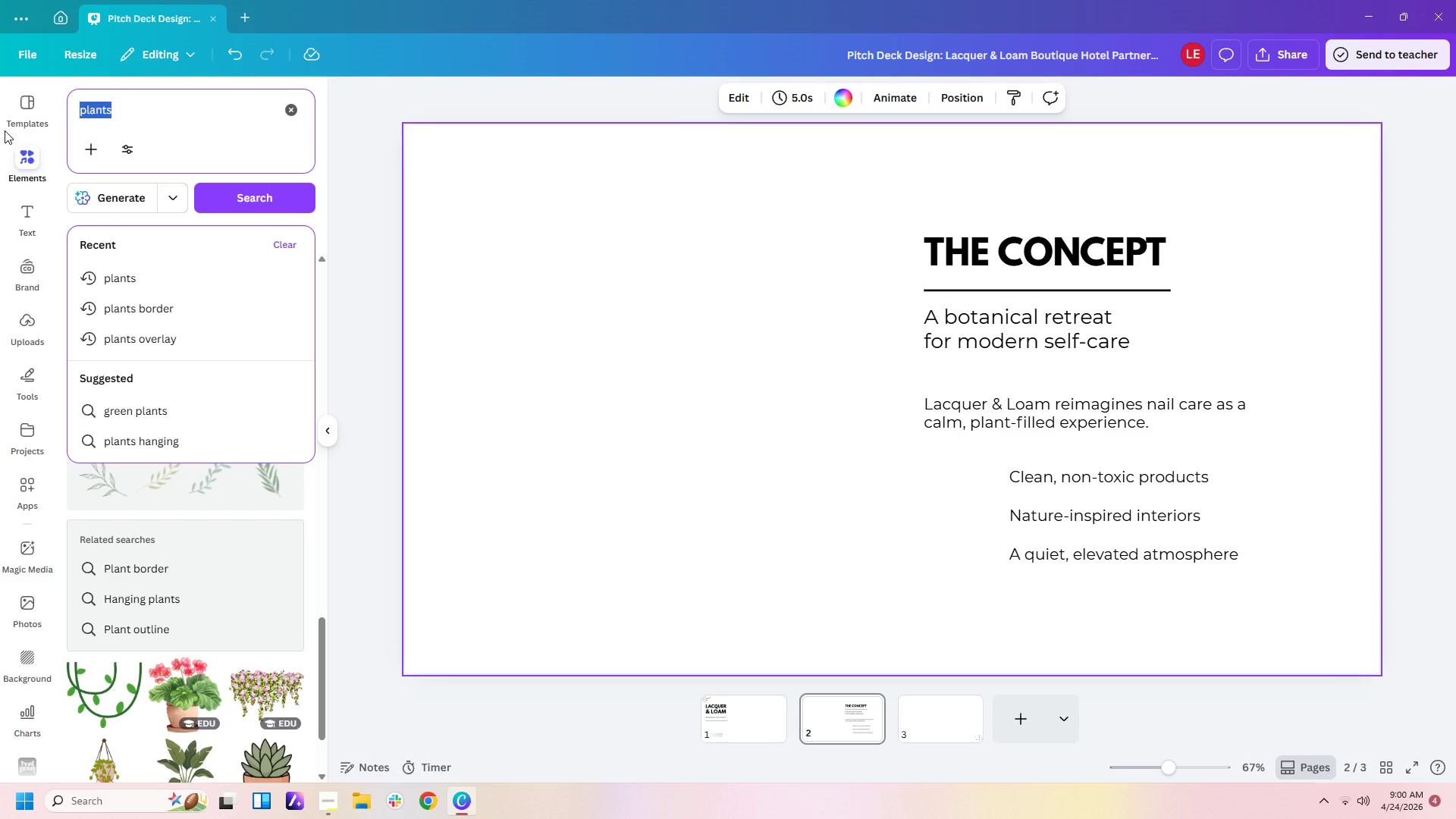 
wait(6.78)
 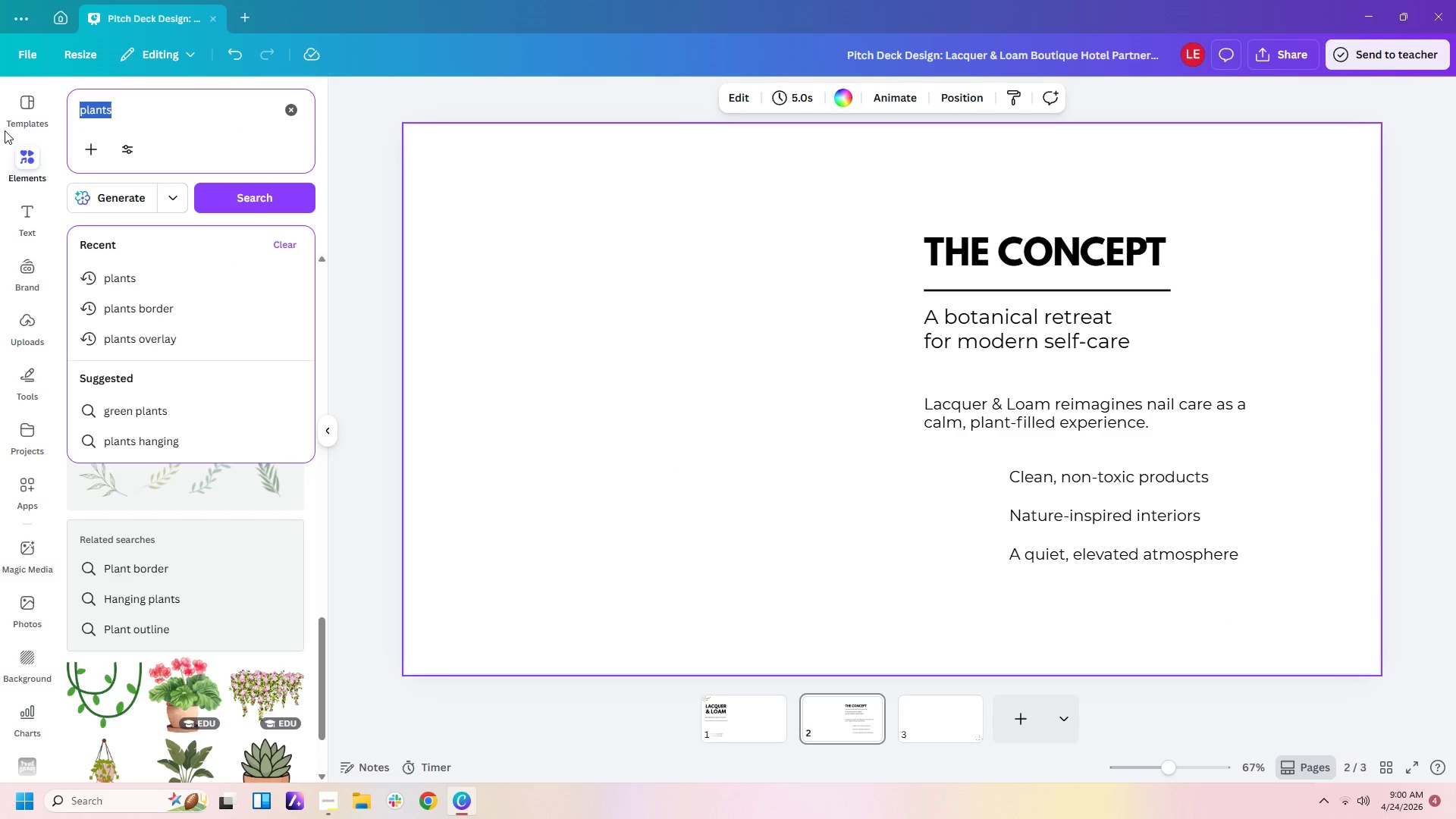 
type(leaf icon)
 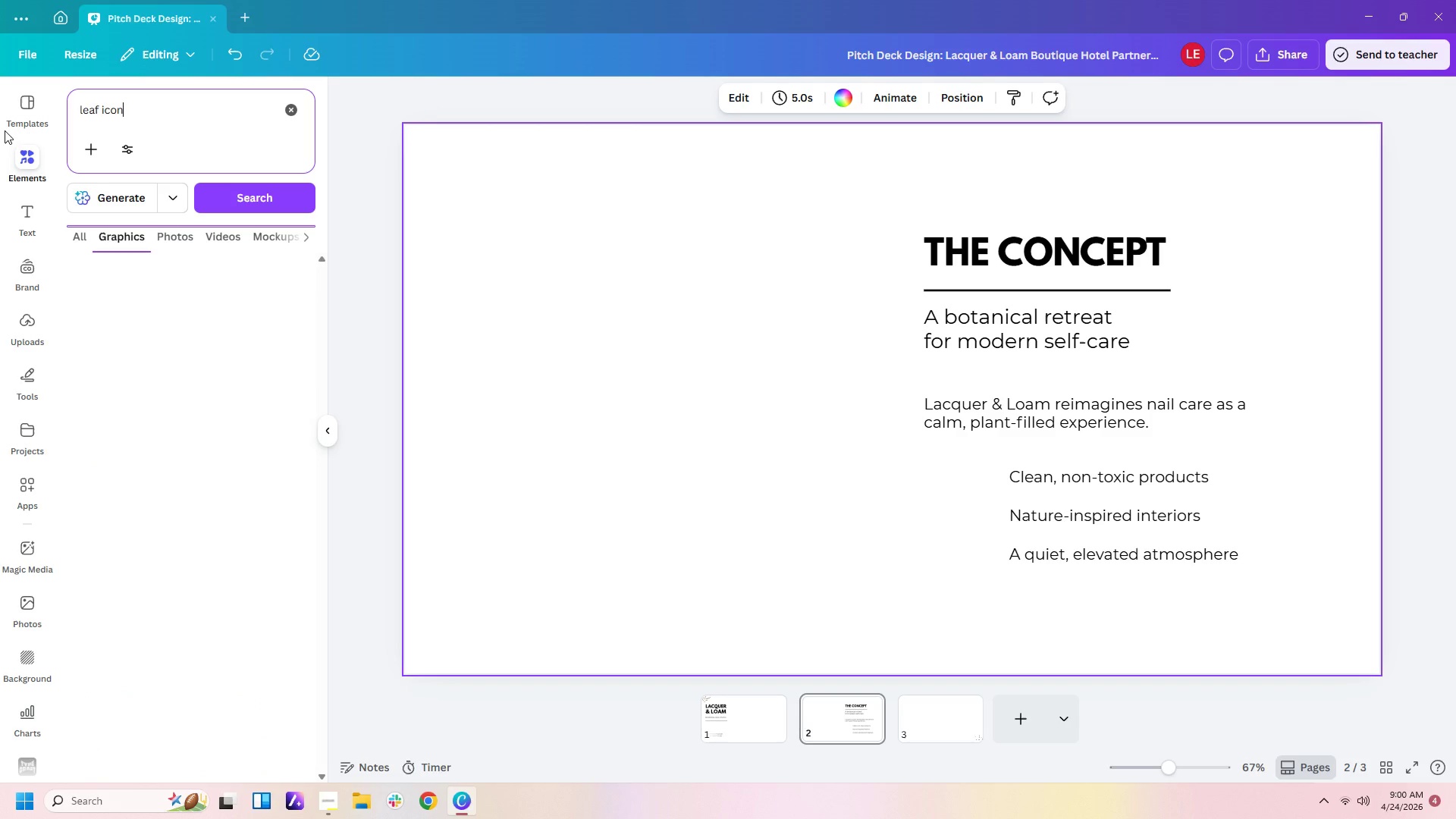 
key(Enter)
 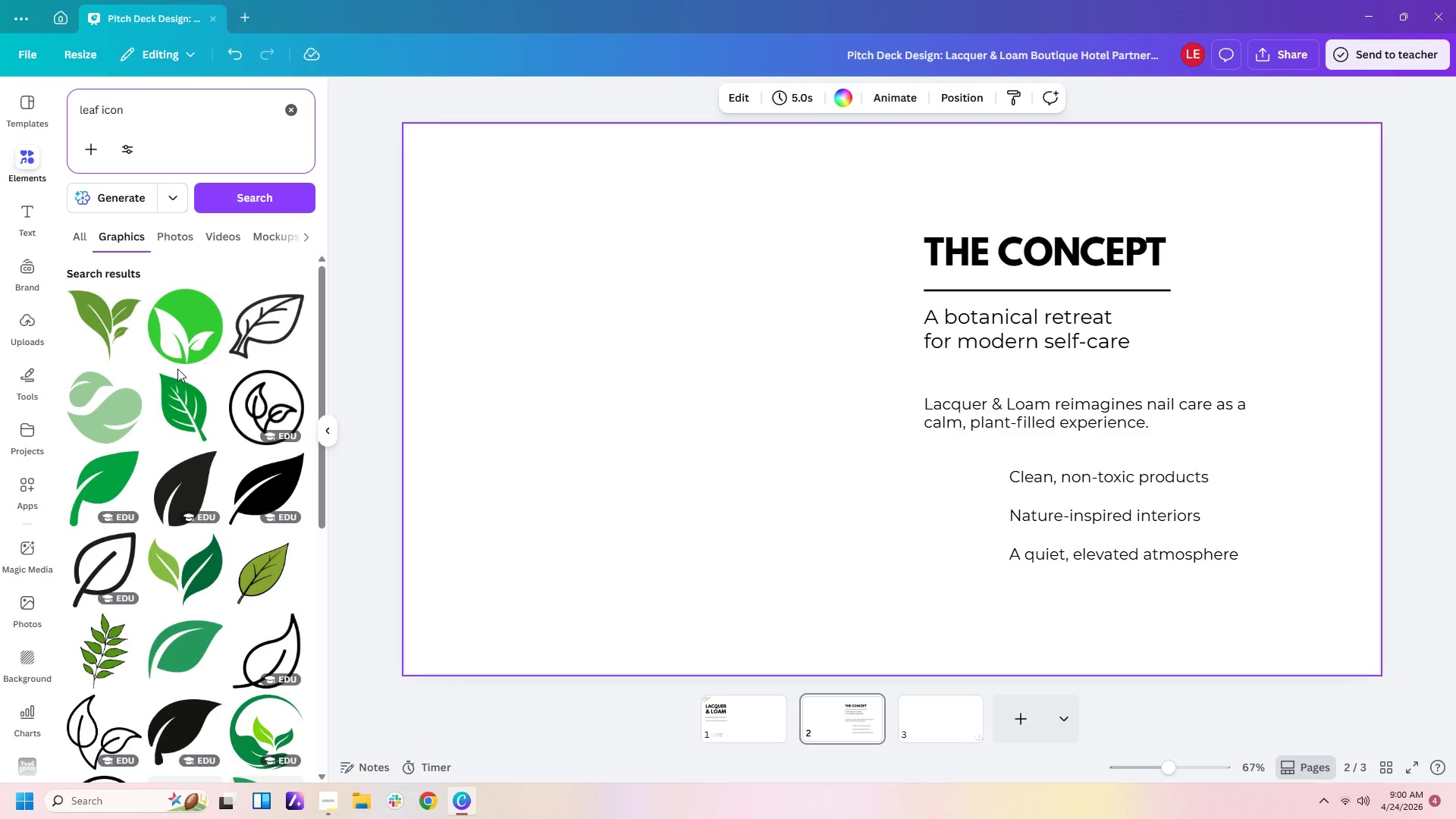 
scroll: coordinate [202, 430], scroll_direction: down, amount: 7.0
 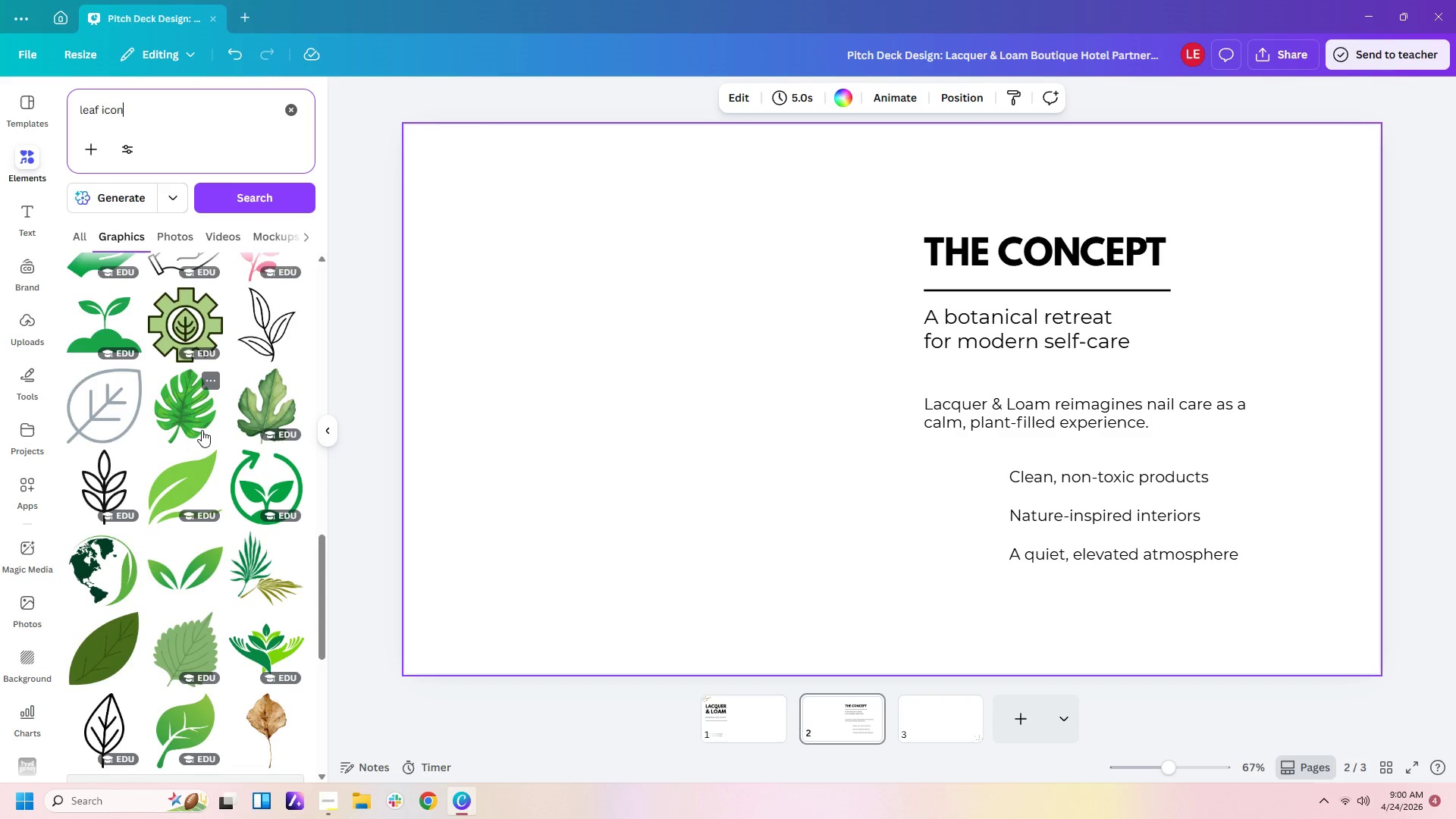 
left_click([202, 486])
 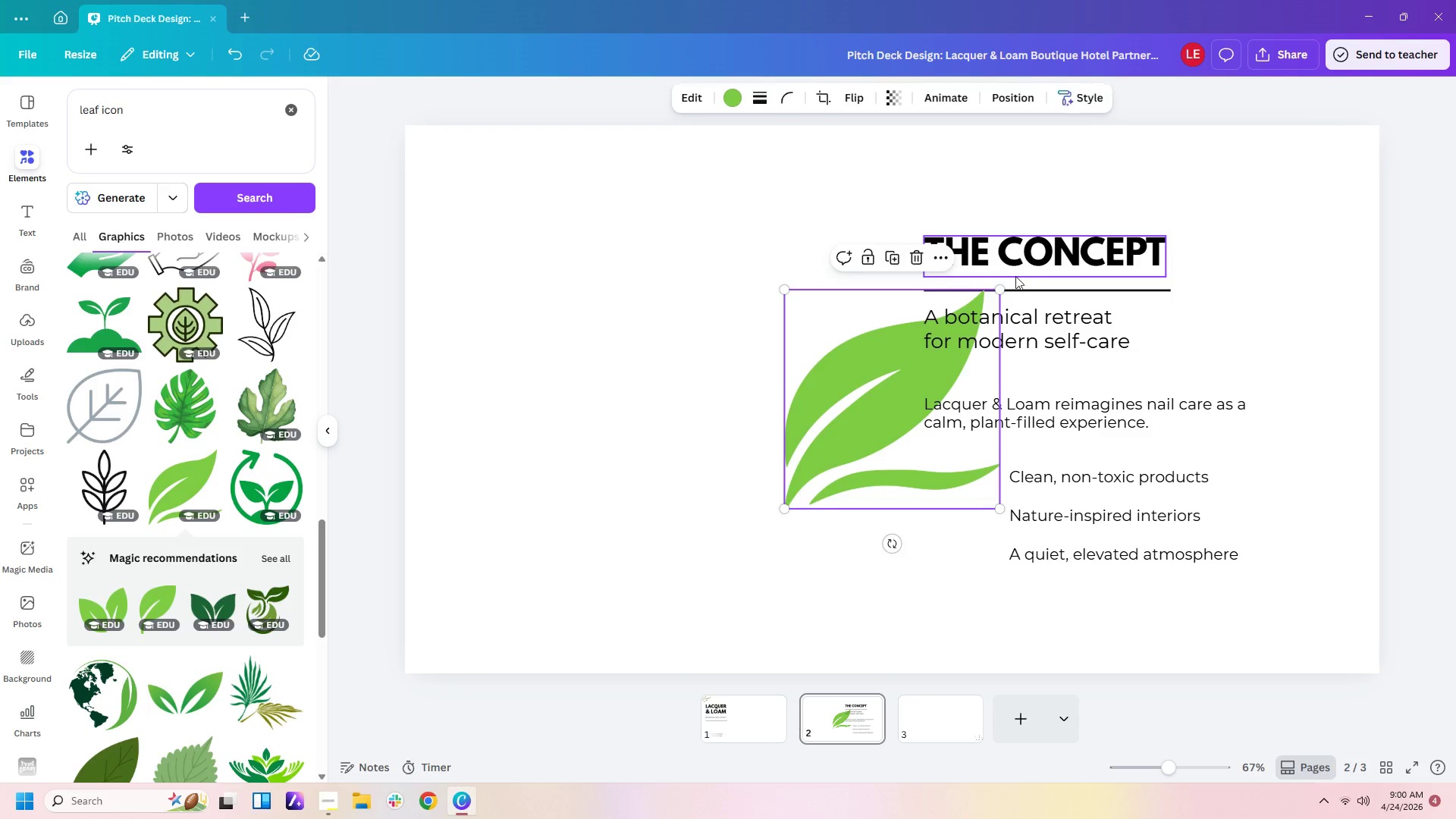 
left_click_drag(start_coordinate=[998, 291], to_coordinate=[833, 501])
 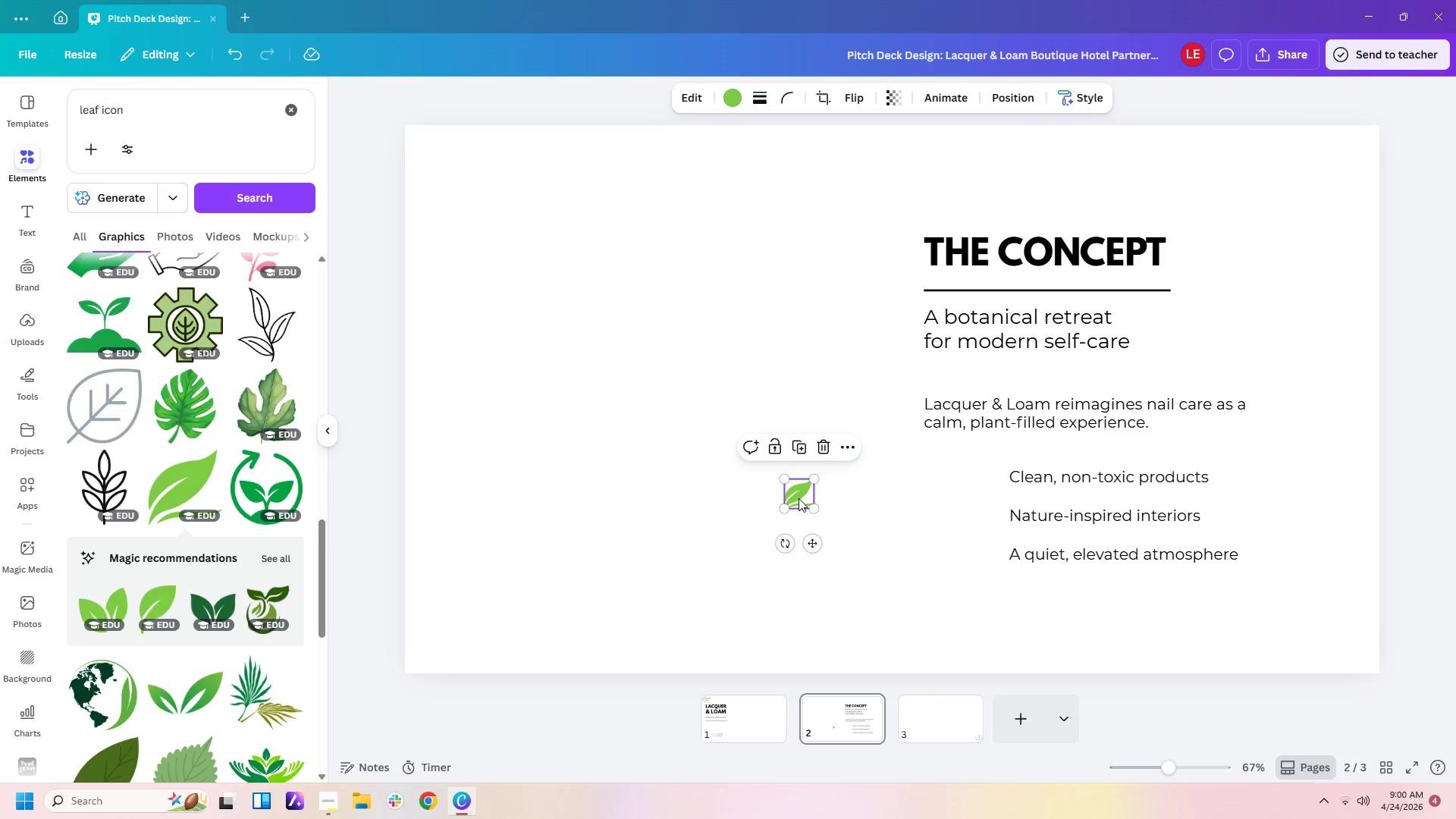 
left_click_drag(start_coordinate=[798, 496], to_coordinate=[983, 479])
 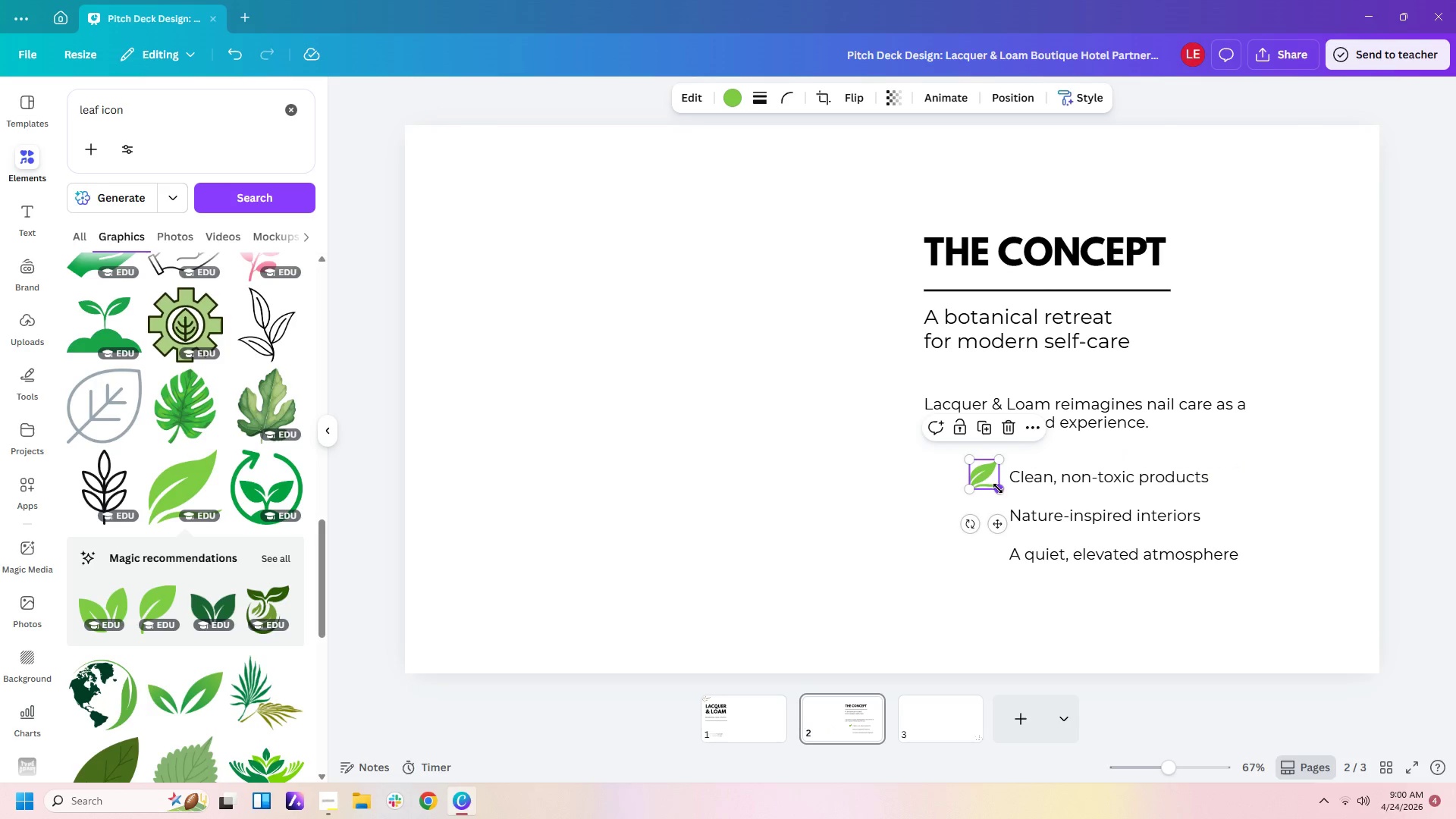 
left_click_drag(start_coordinate=[999, 488], to_coordinate=[993, 477])
 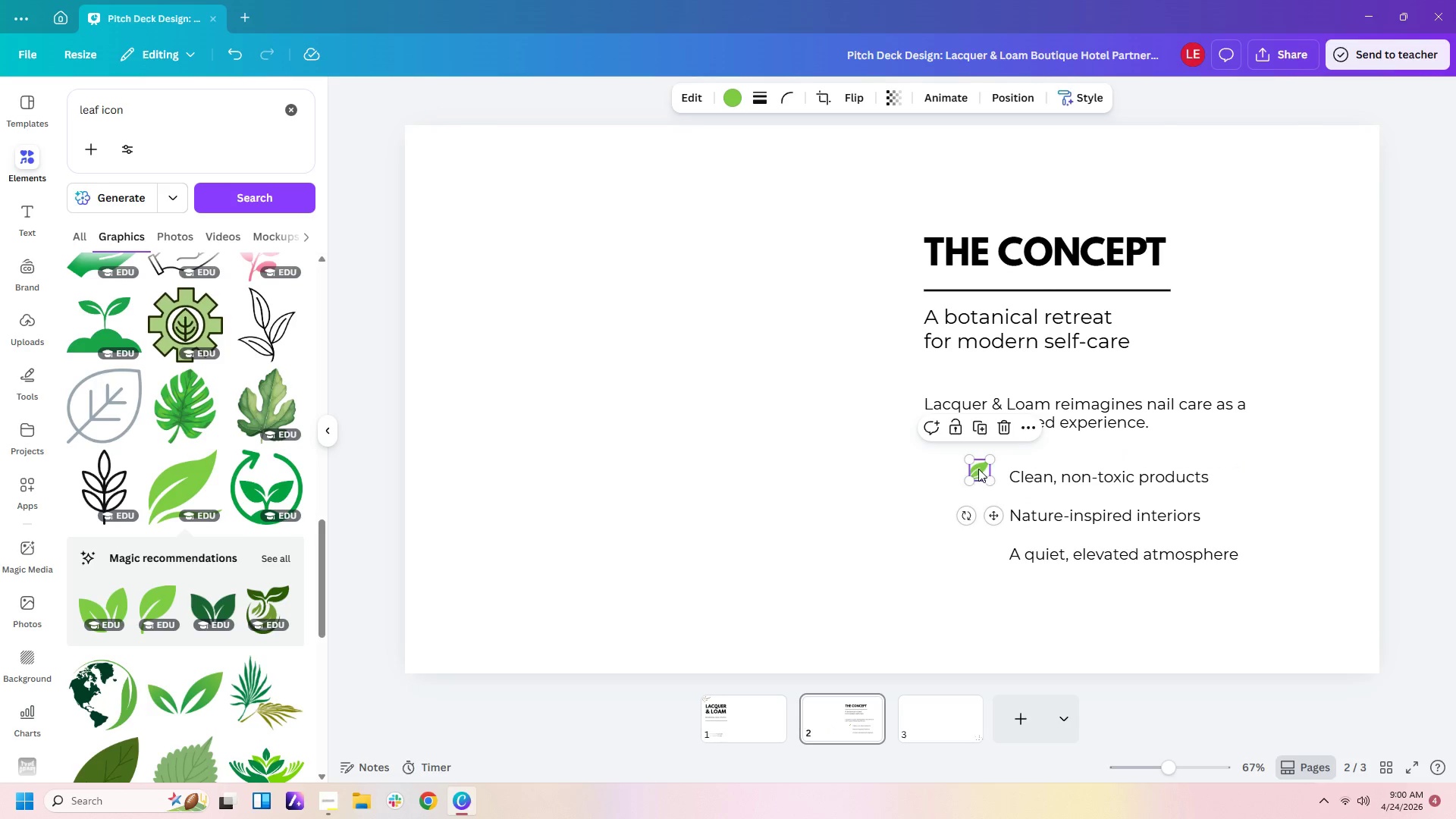 
left_click_drag(start_coordinate=[978, 469], to_coordinate=[989, 472])
 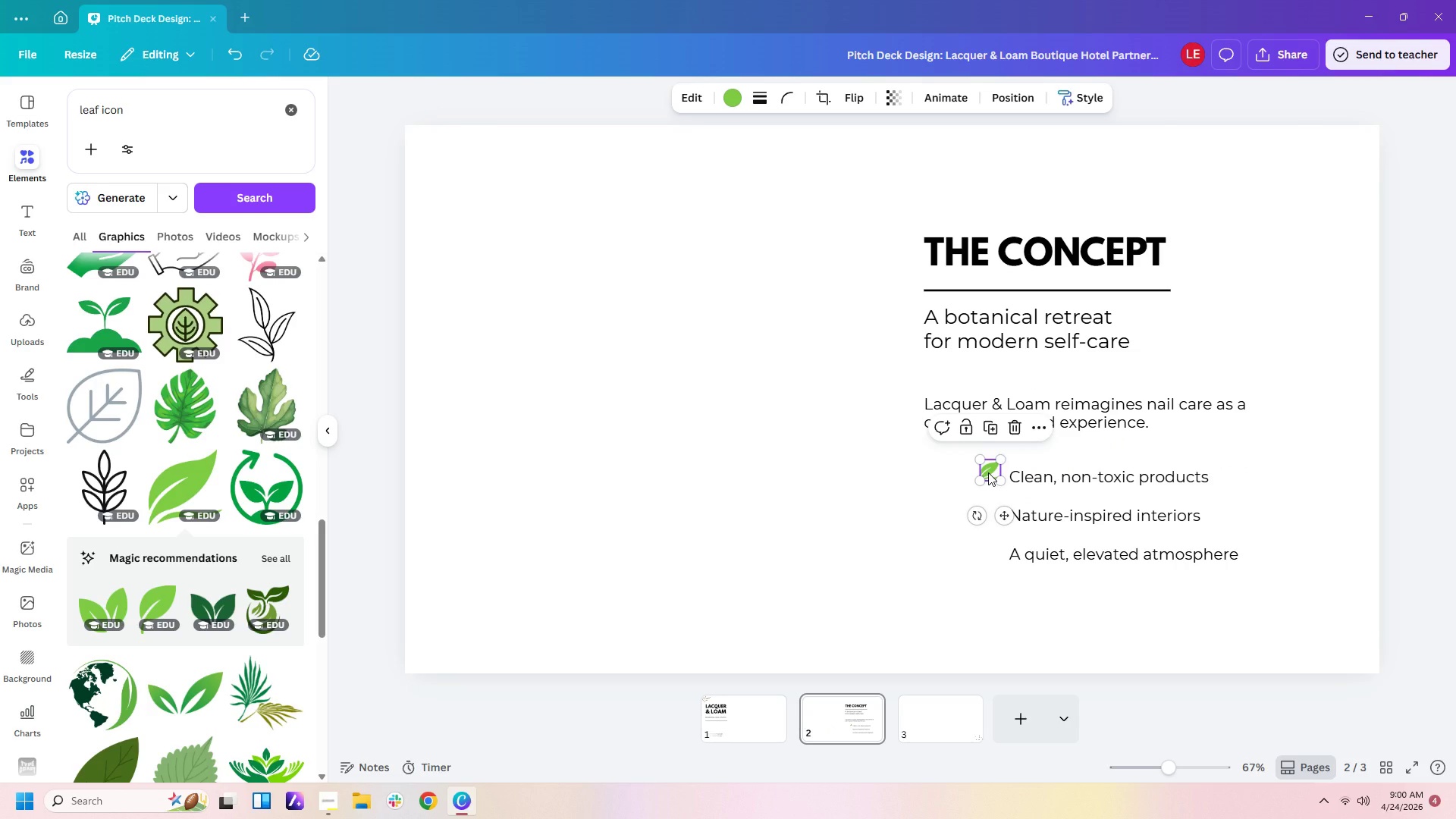 
key(Control+C)
 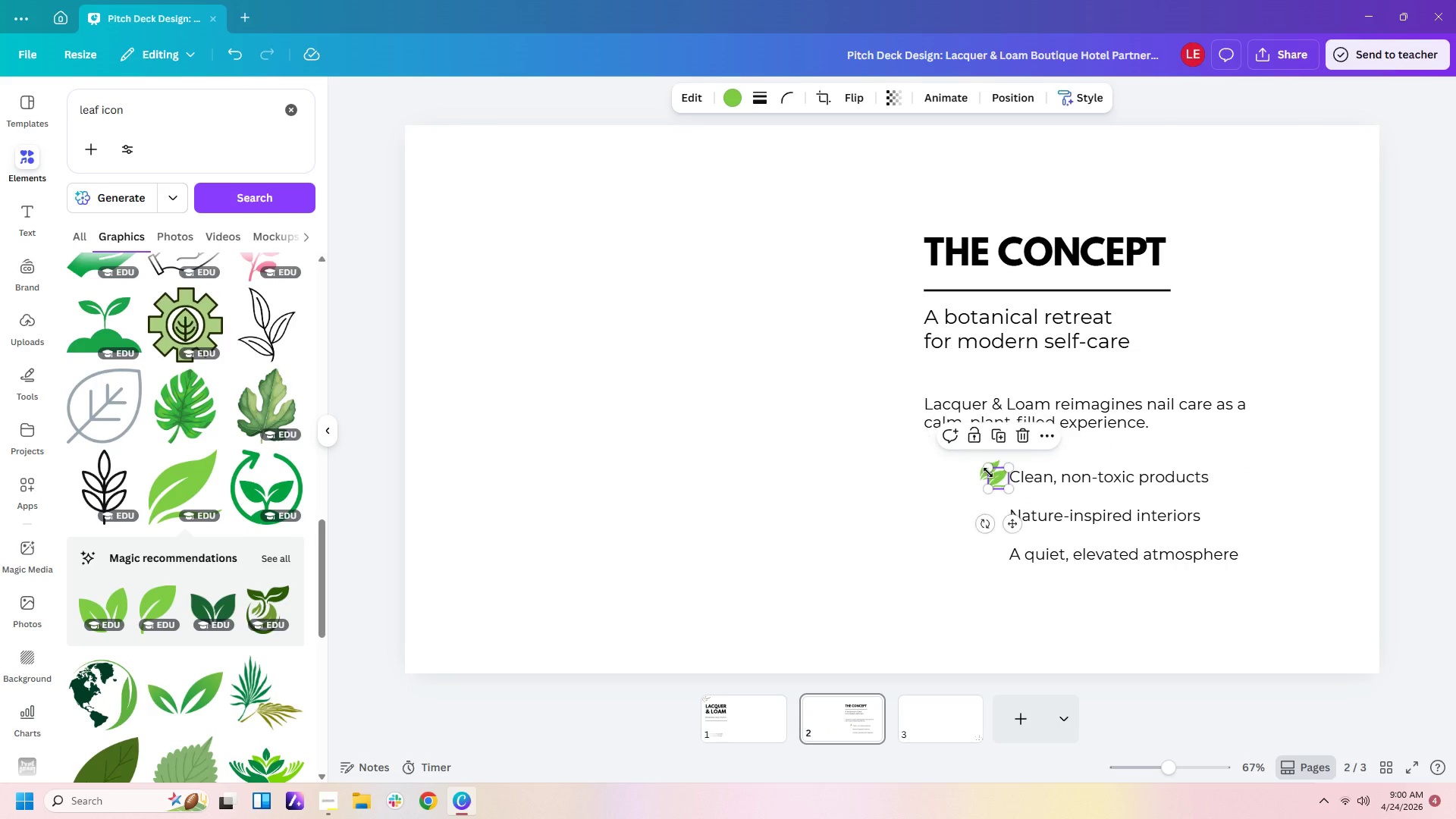 
key(Control+V)
 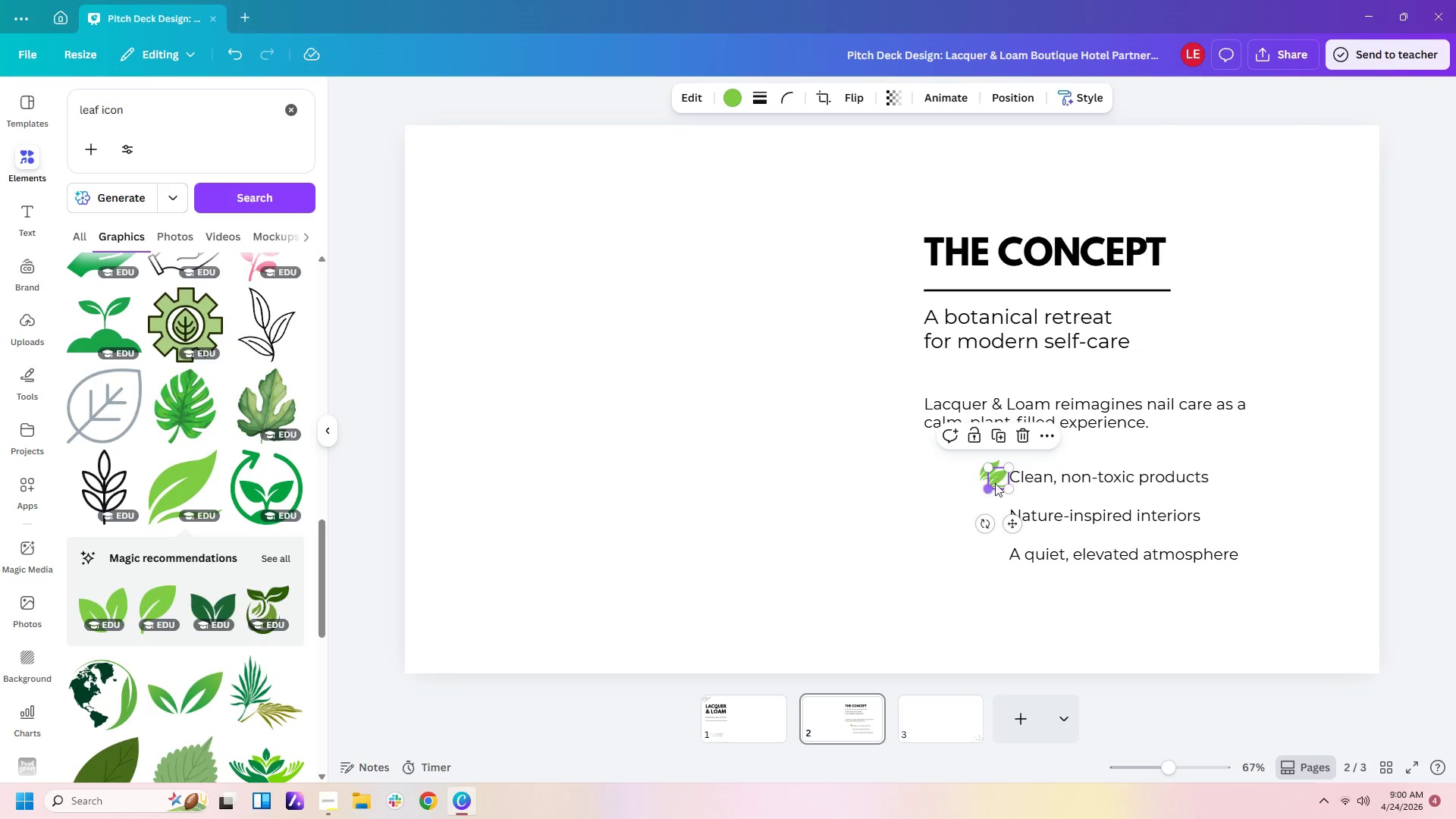 
left_click_drag(start_coordinate=[995, 483], to_coordinate=[985, 516])
 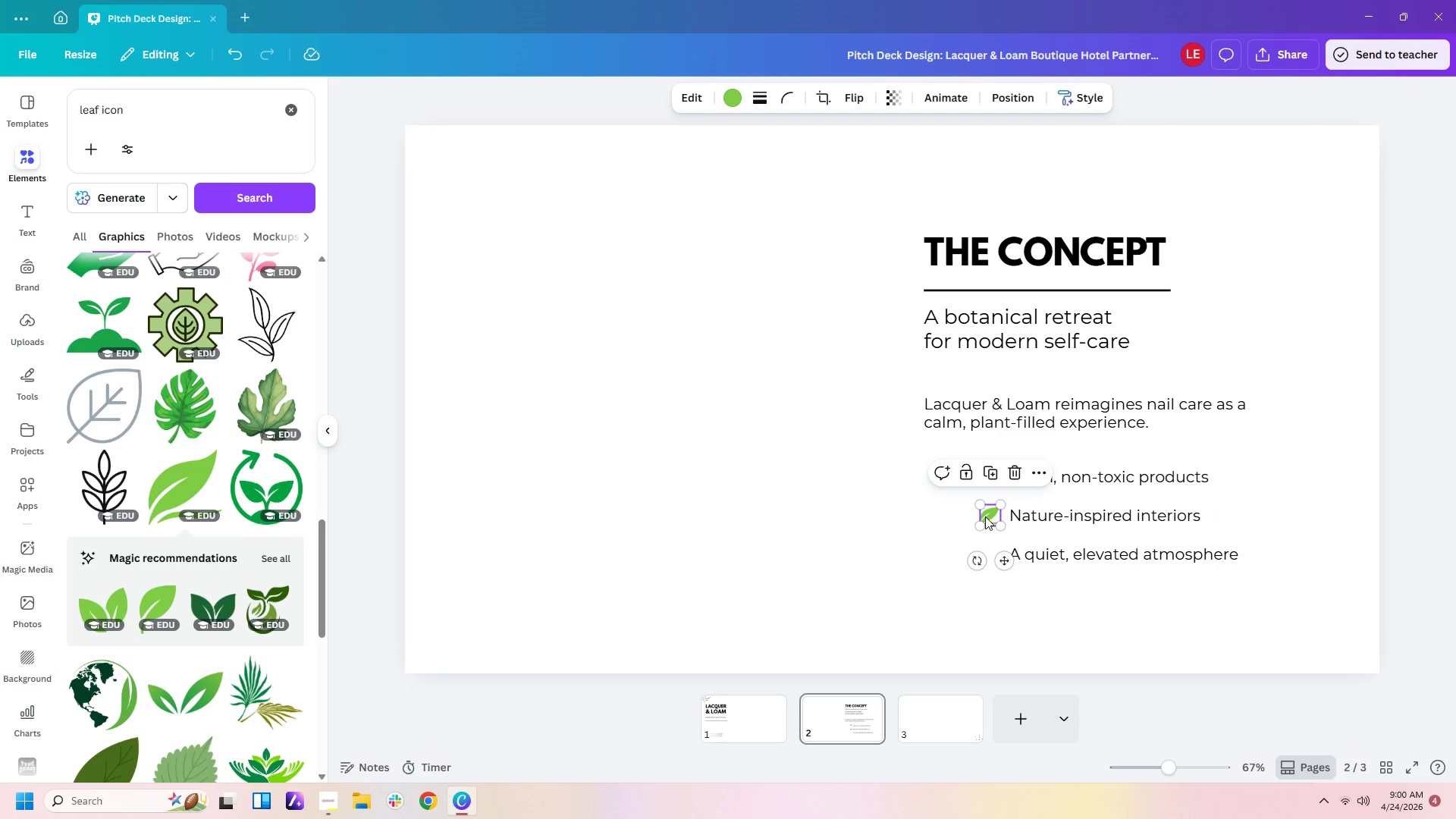 
key(Control+C)
 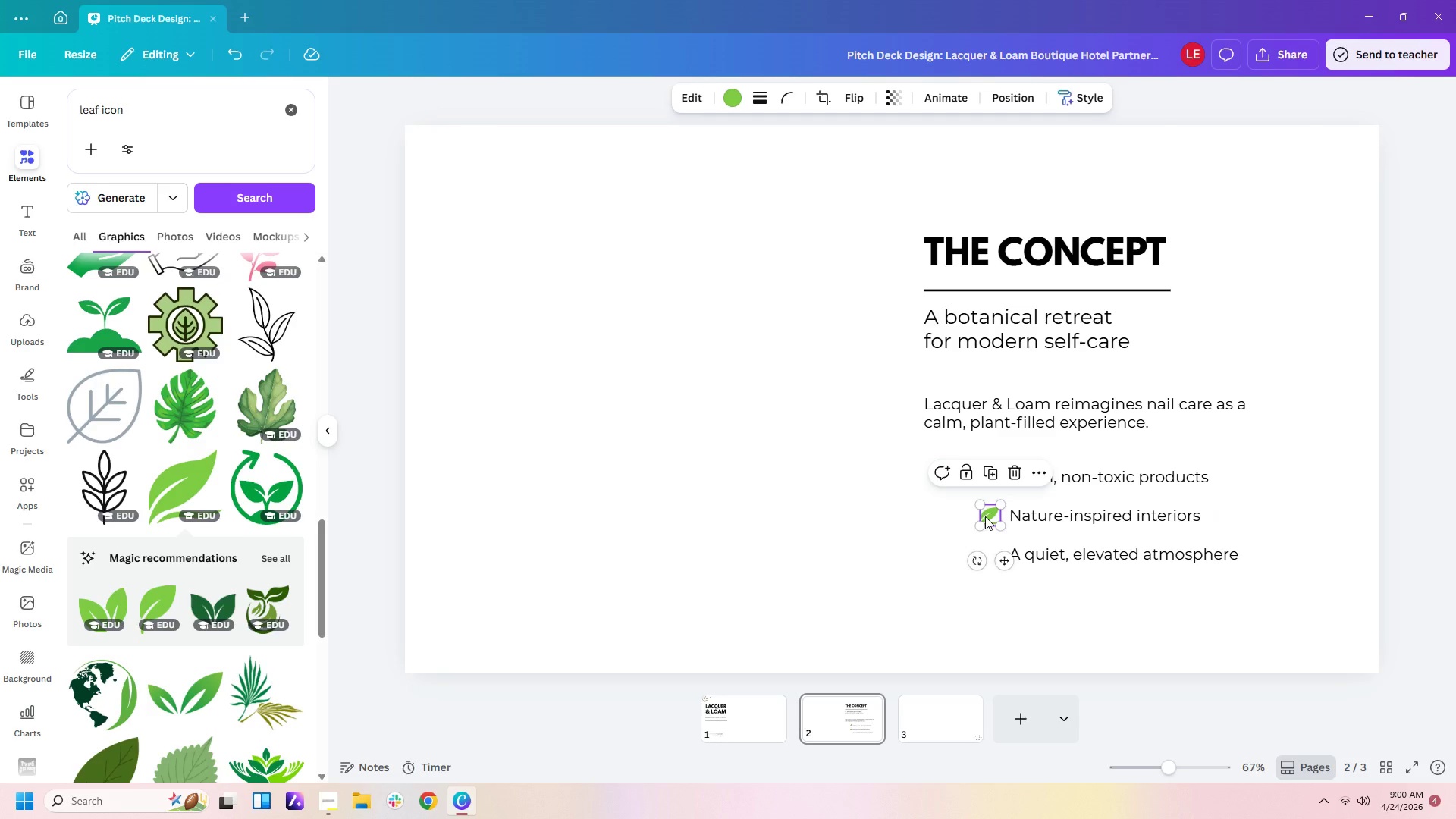 
key(Control+V)
 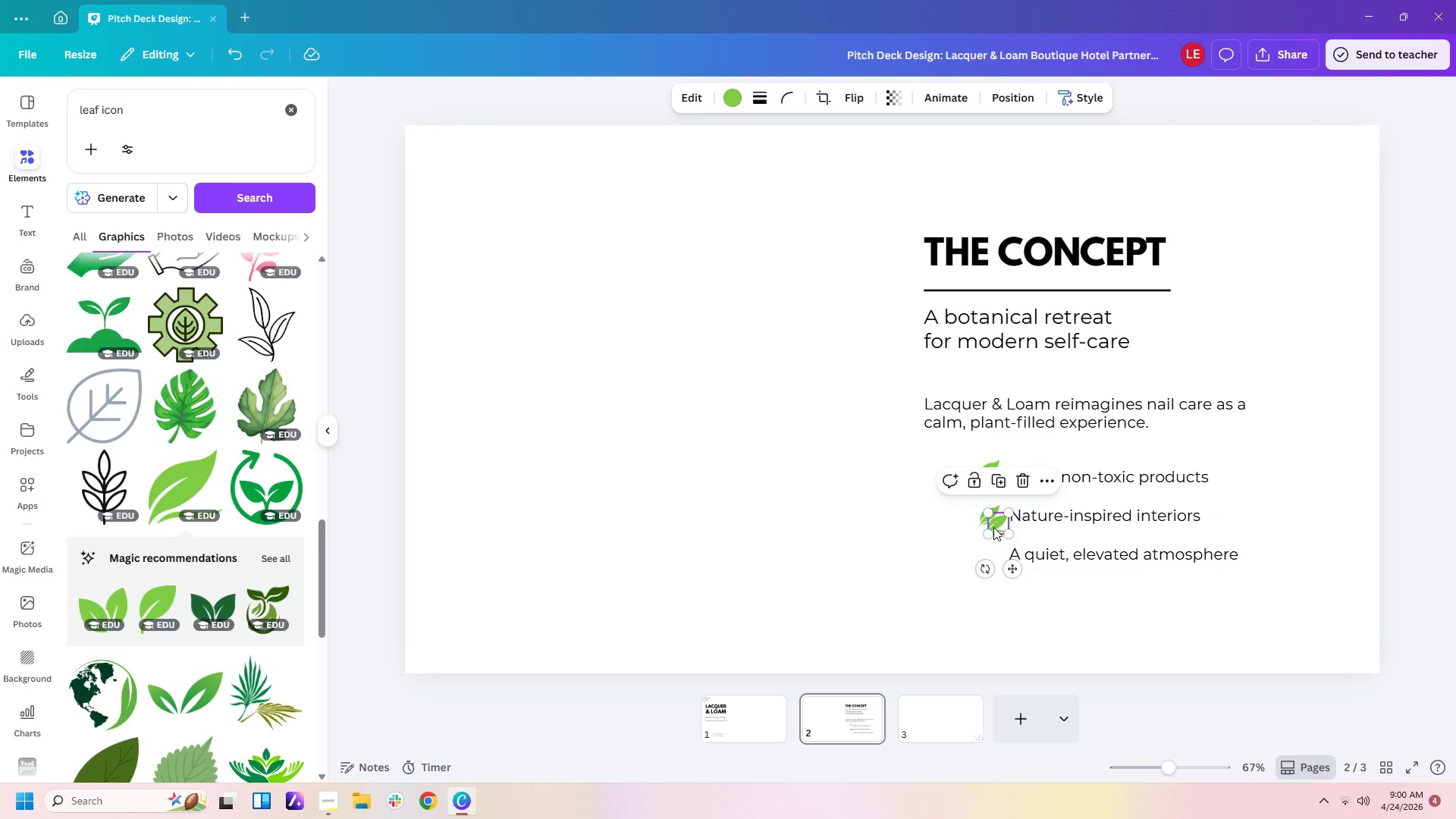 
left_click_drag(start_coordinate=[996, 527], to_coordinate=[987, 561])
 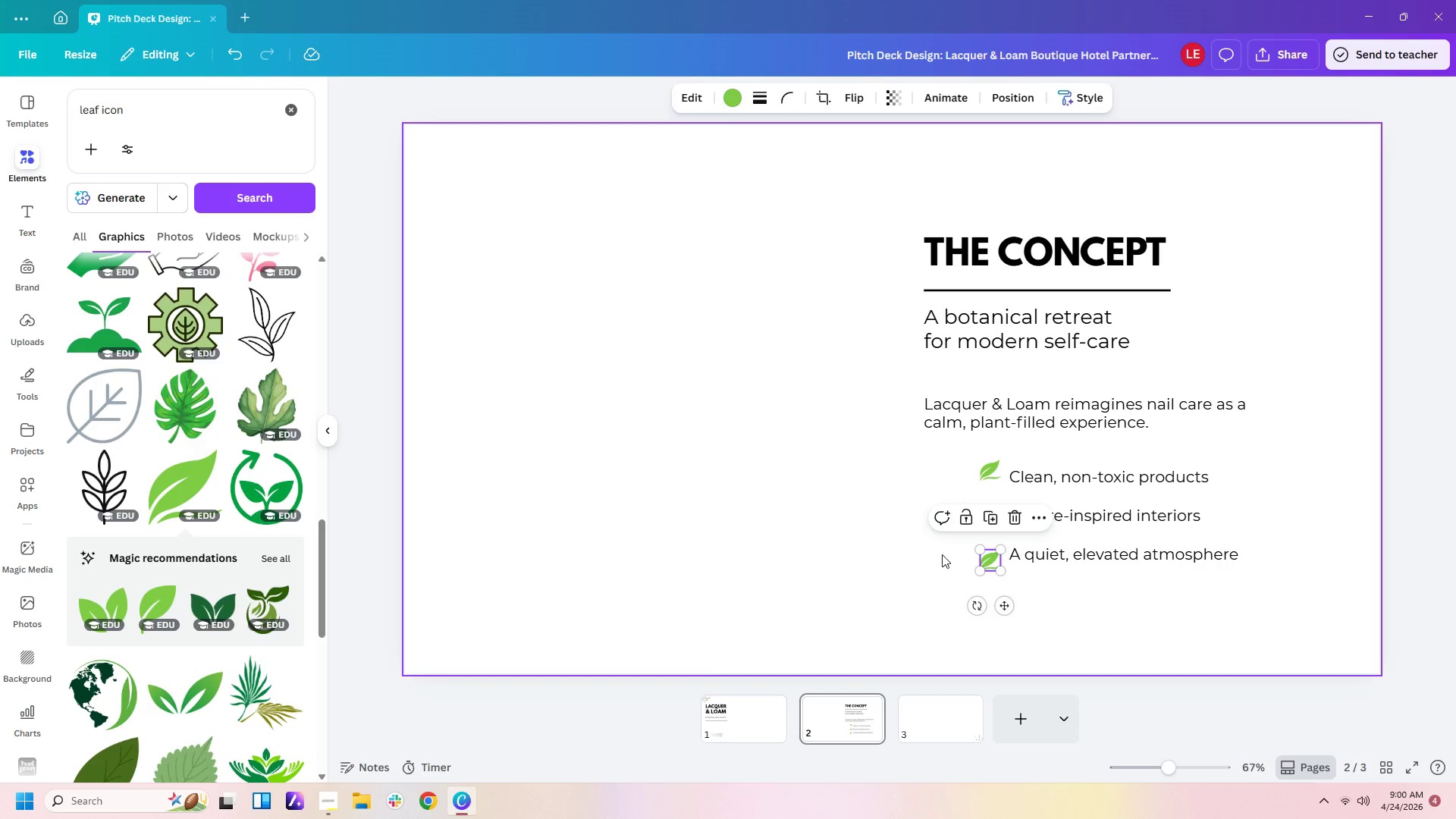 
left_click([942, 554])
 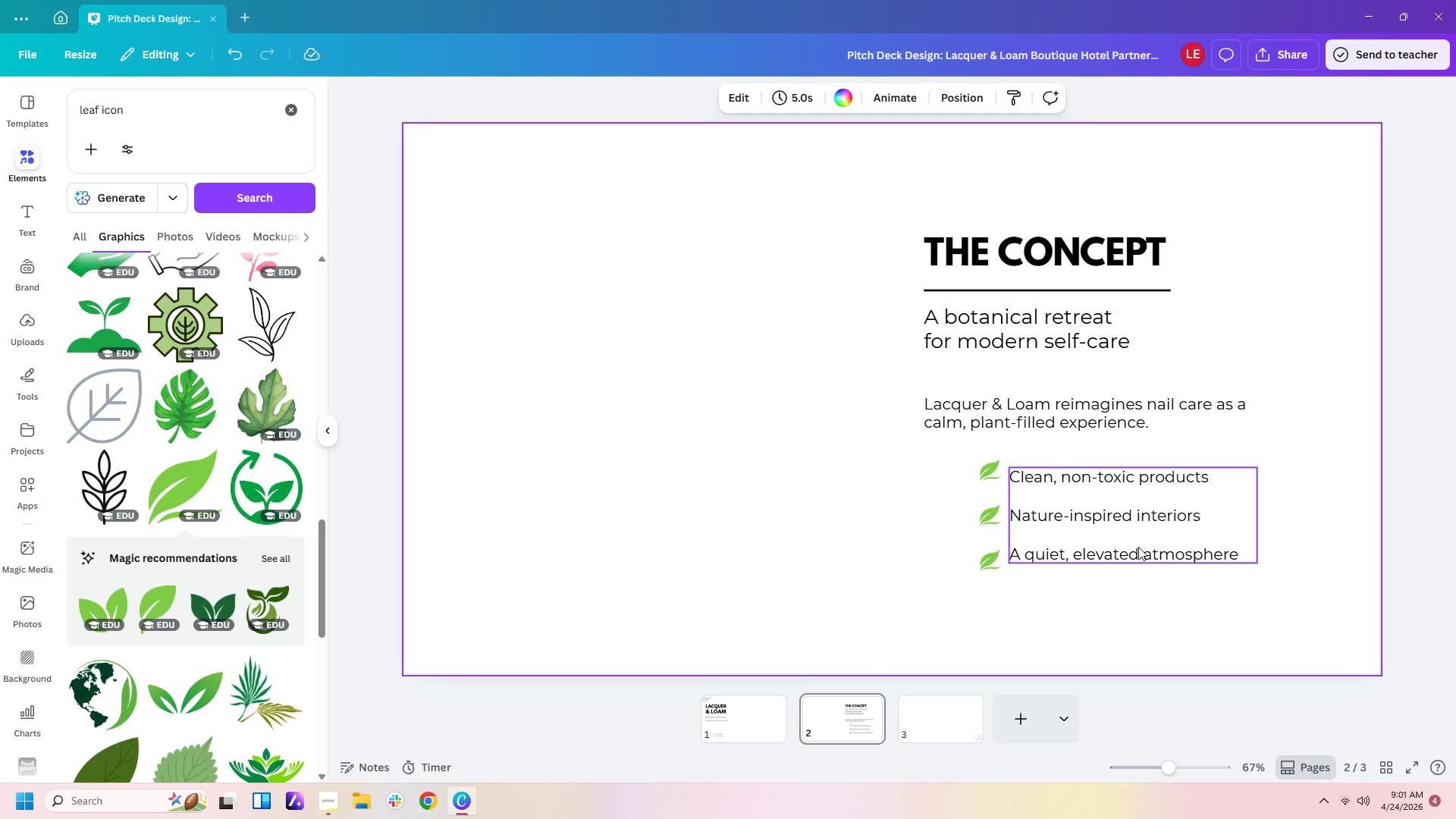 
left_click([1158, 594])
 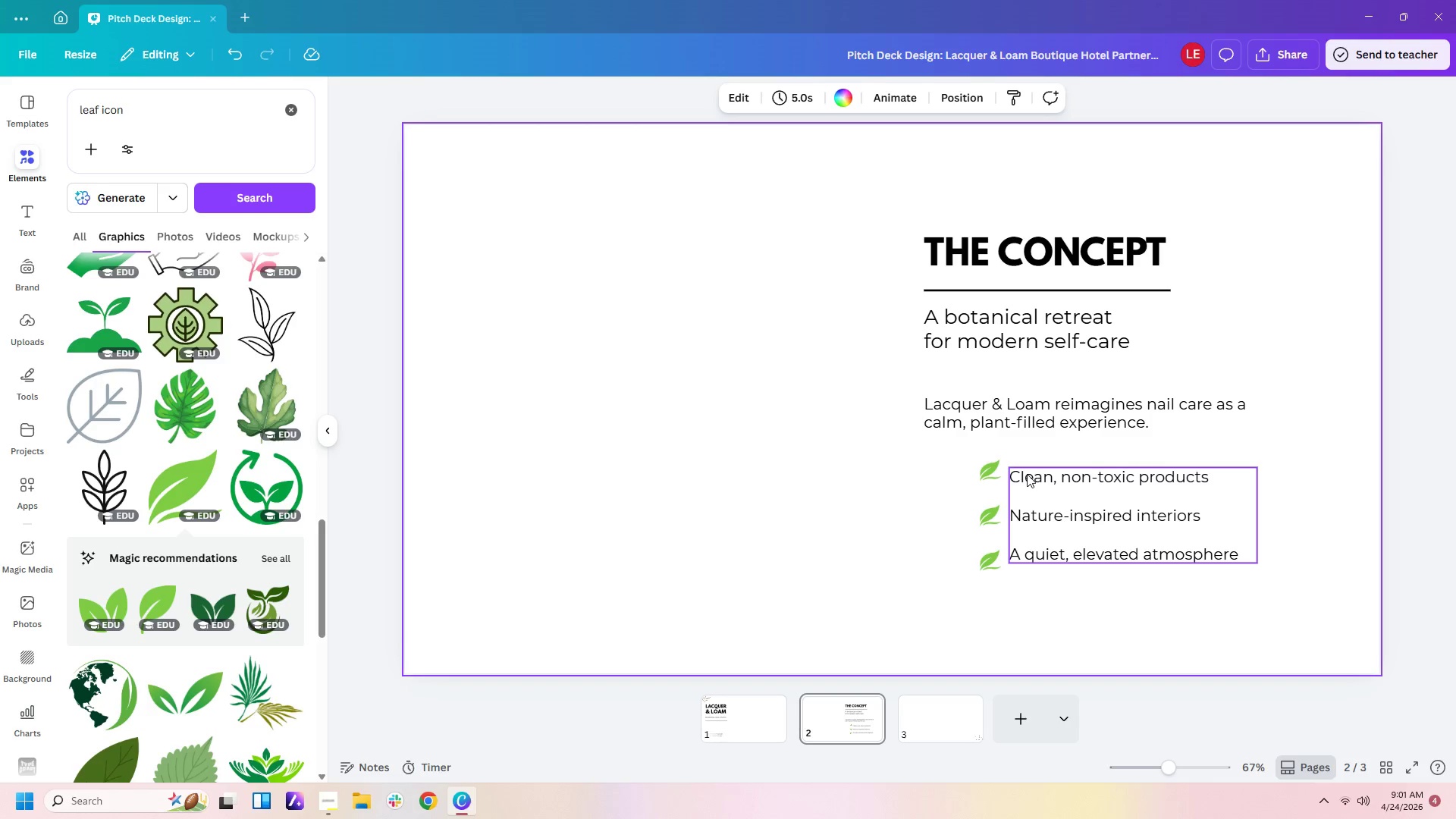 
left_click_drag(start_coordinate=[990, 467], to_coordinate=[988, 476])
 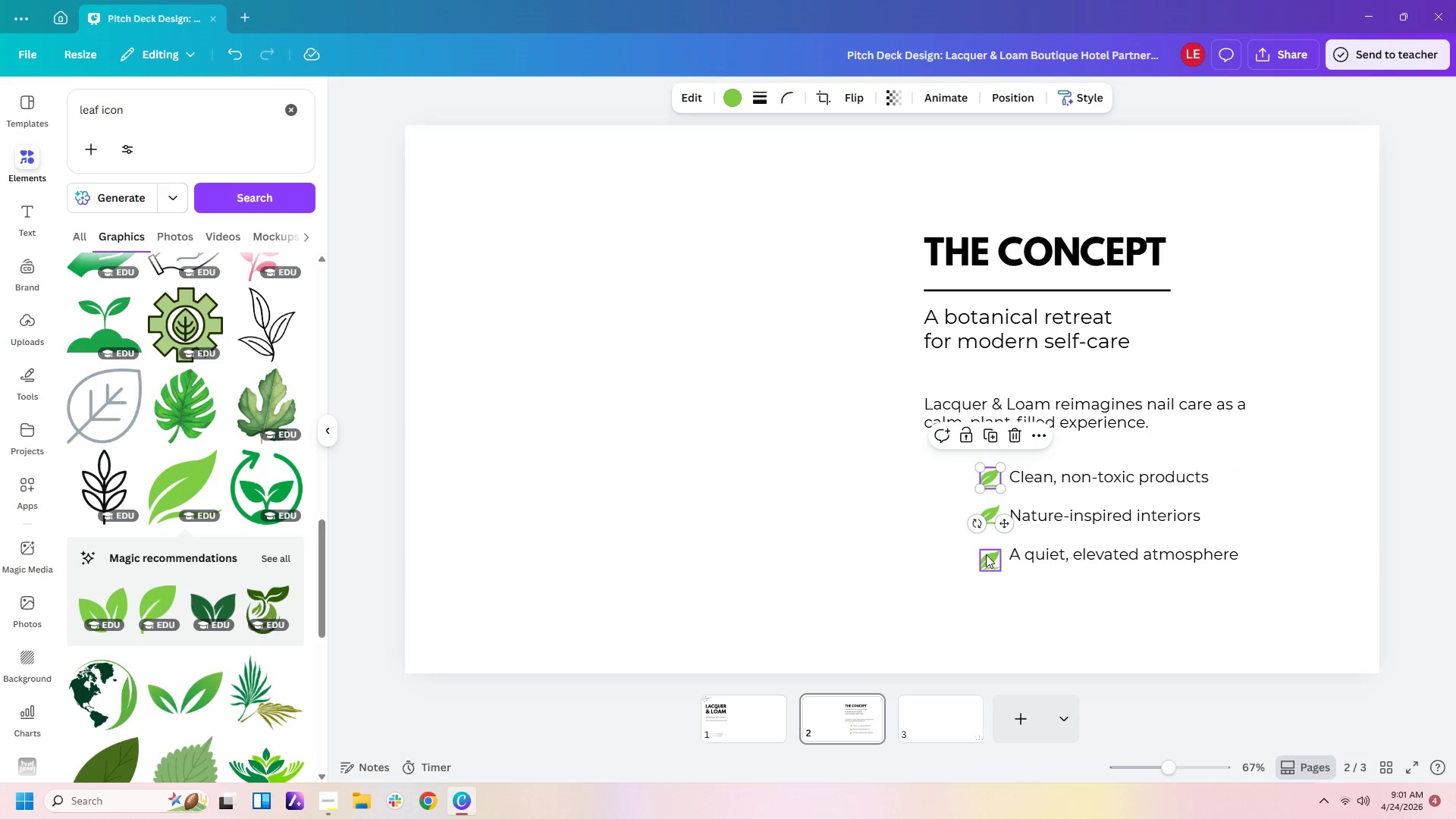 
left_click([986, 557])
 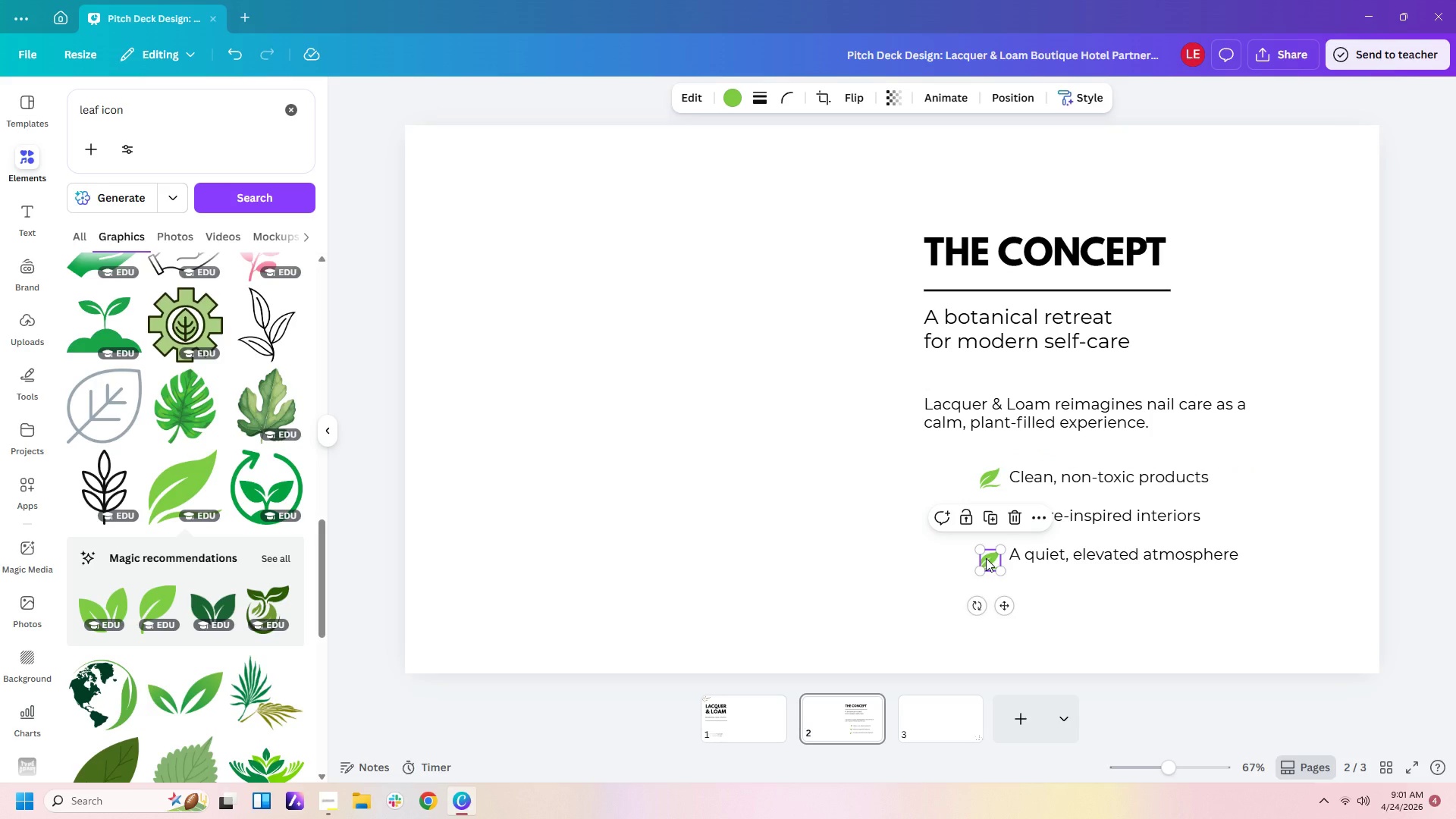 
left_click_drag(start_coordinate=[986, 558], to_coordinate=[987, 550])
 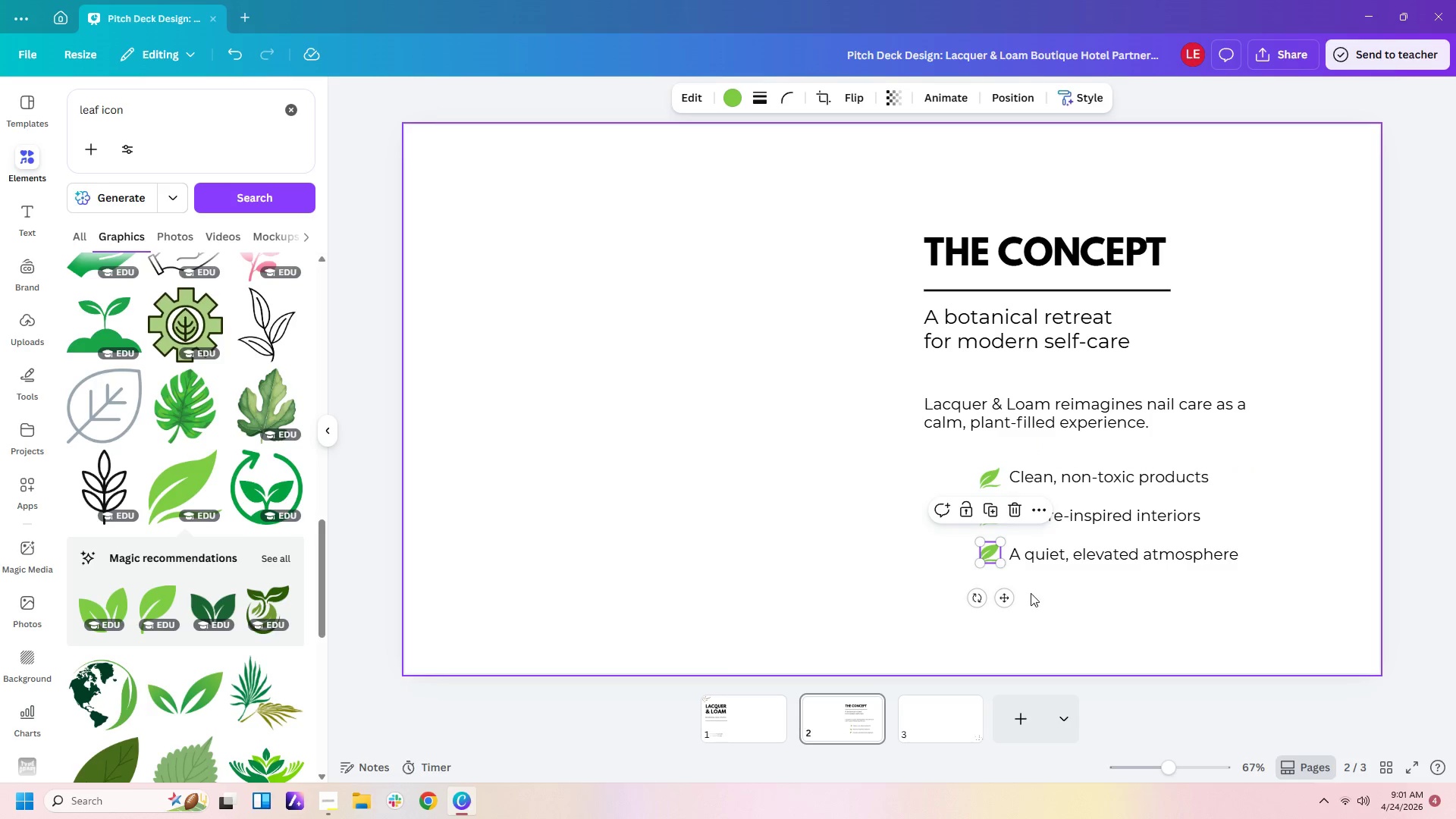 
left_click([1031, 593])
 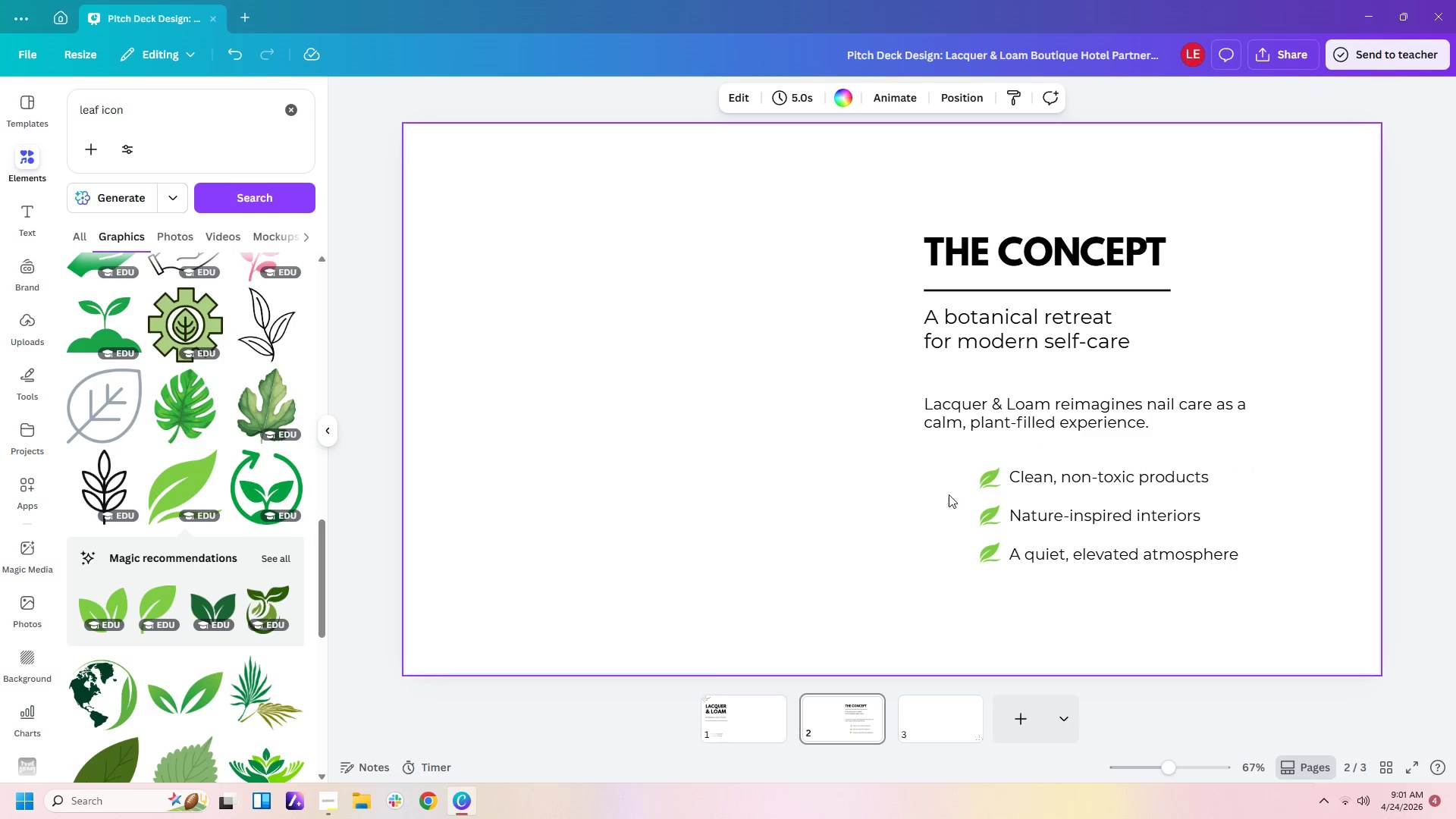 
left_click_drag(start_coordinate=[951, 453], to_coordinate=[1046, 591])
 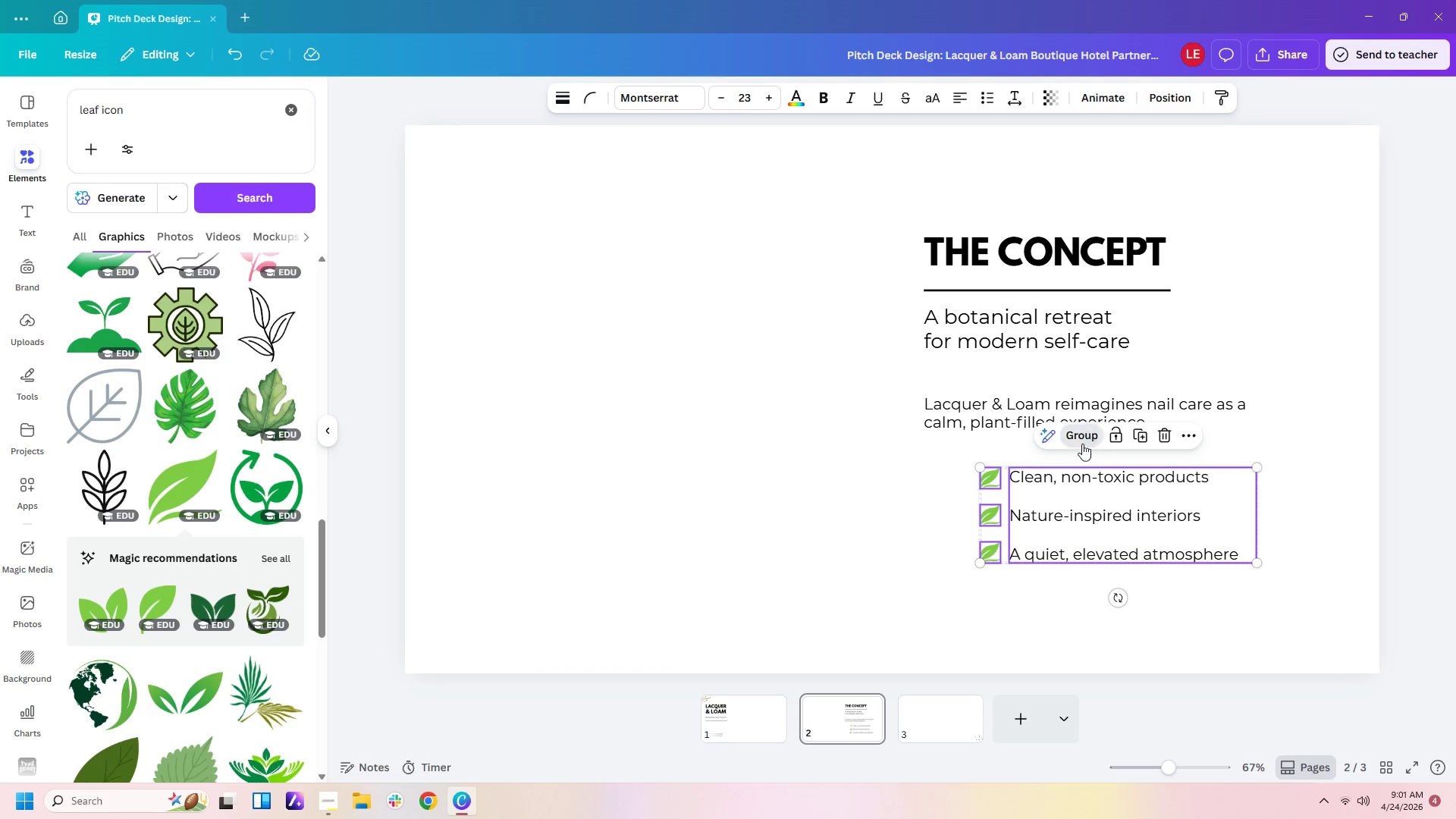 
left_click([1080, 601])
 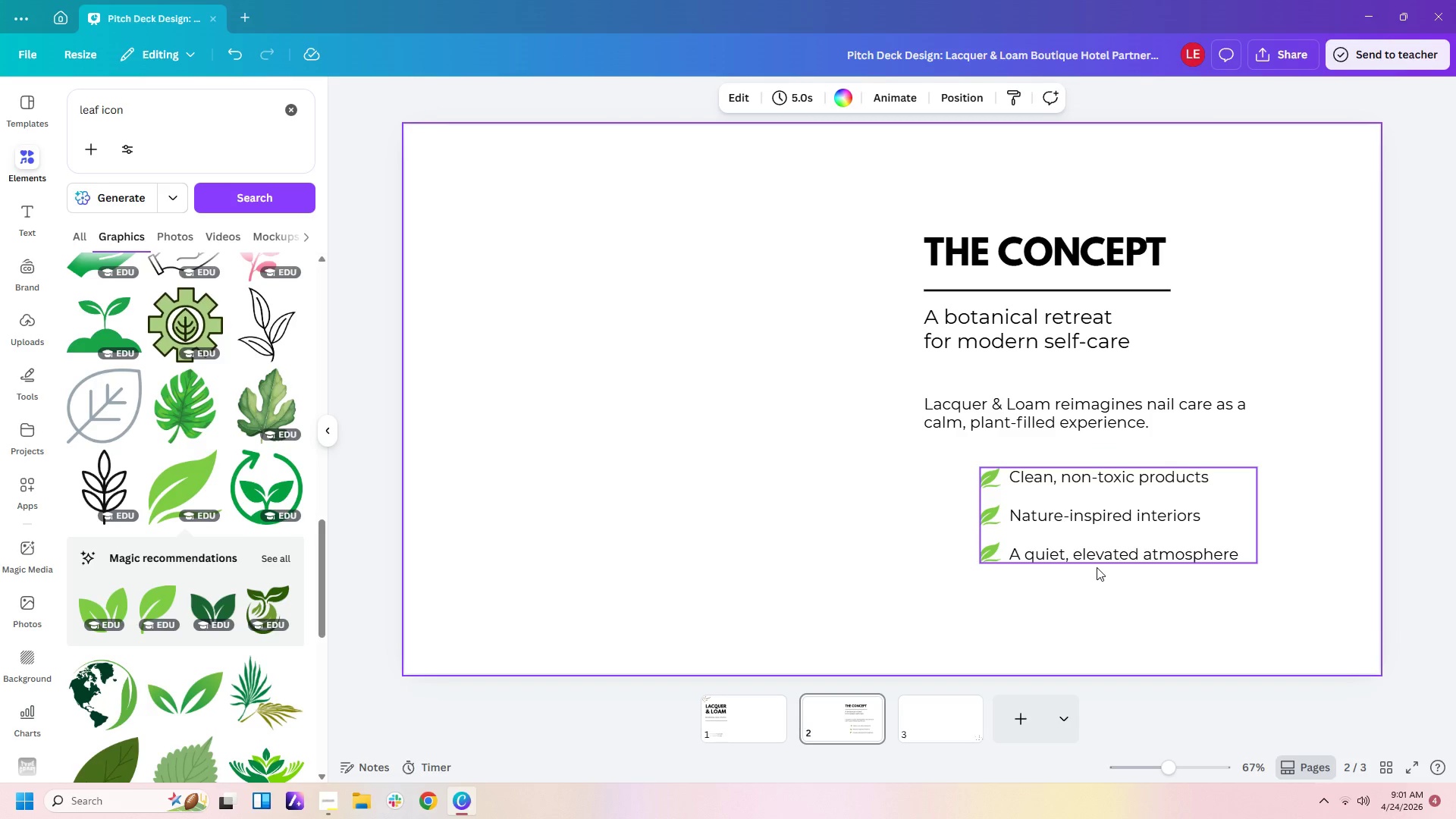 
left_click_drag(start_coordinate=[1097, 567], to_coordinate=[1084, 566])
 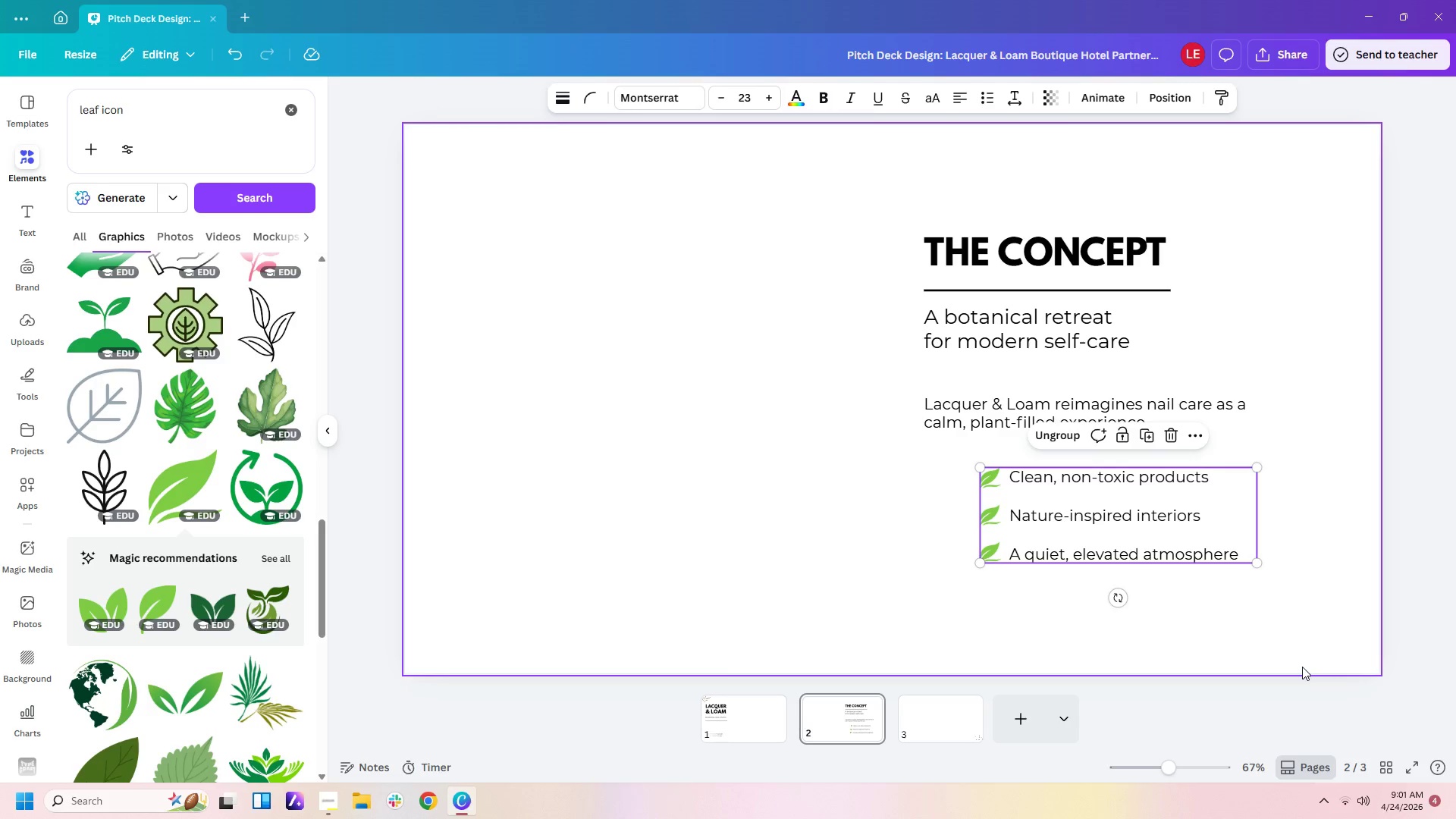 
left_click([1302, 667])
 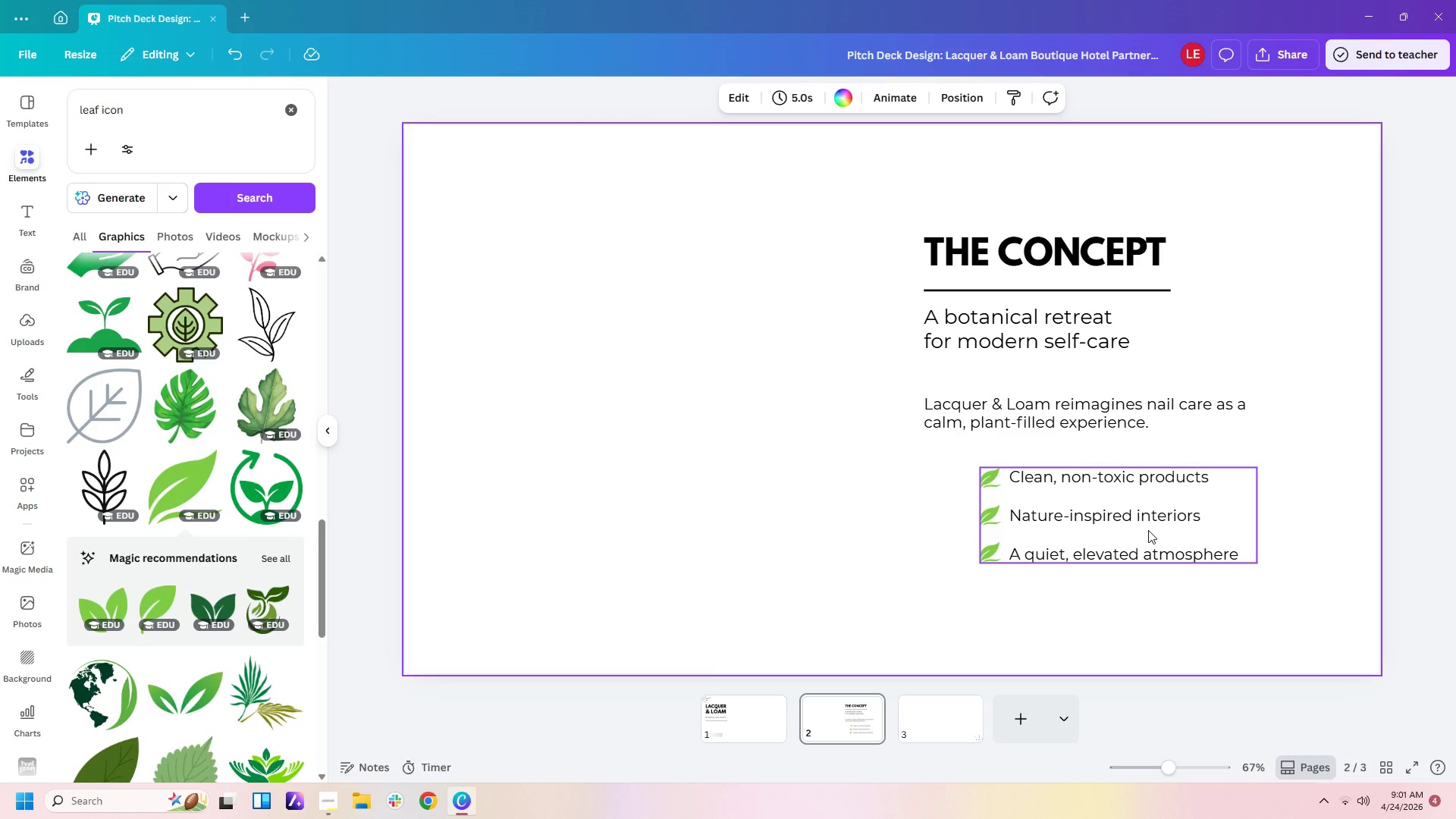 
left_click_drag(start_coordinate=[1148, 530], to_coordinate=[1137, 530])
 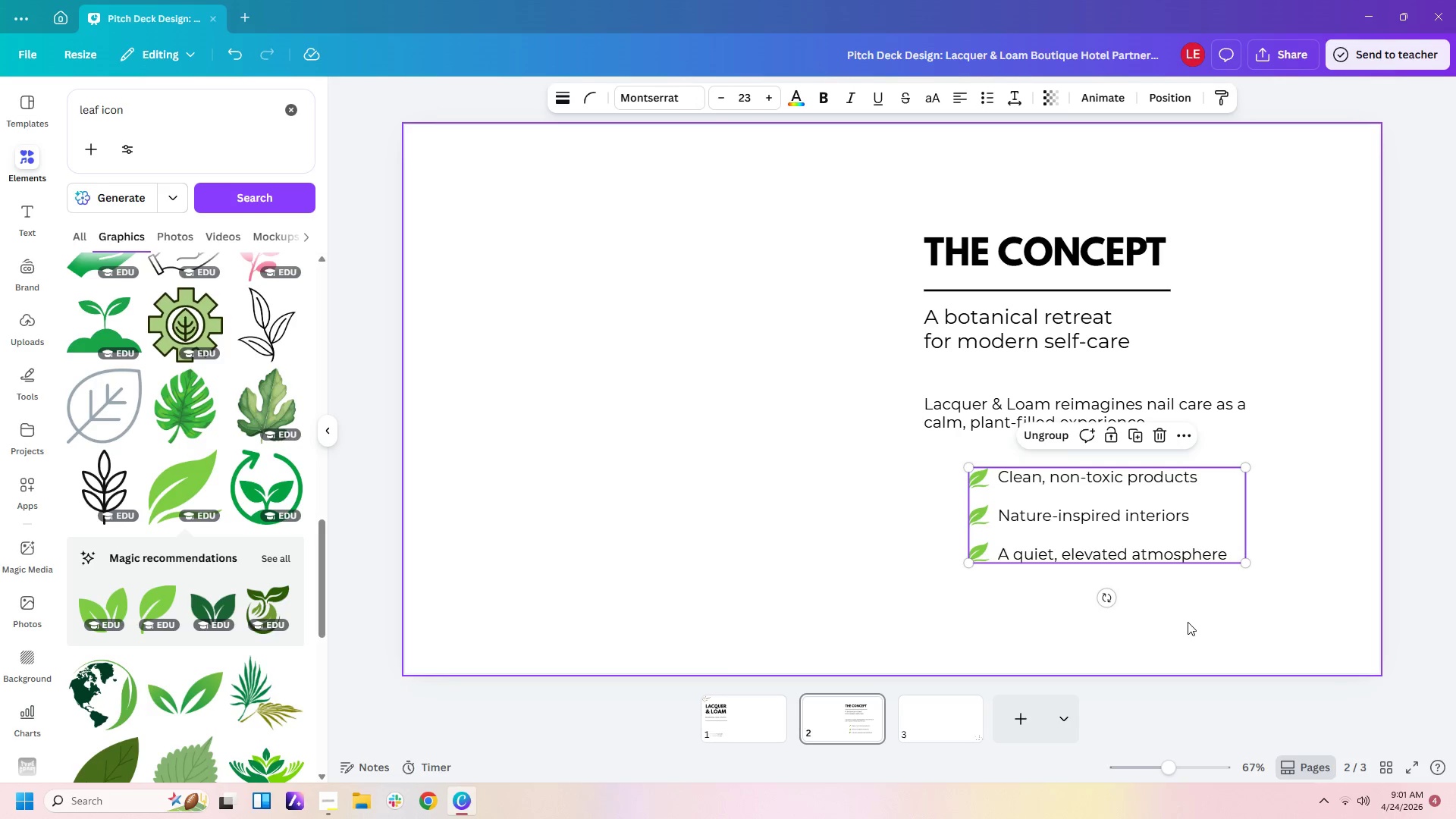 
left_click([1188, 622])
 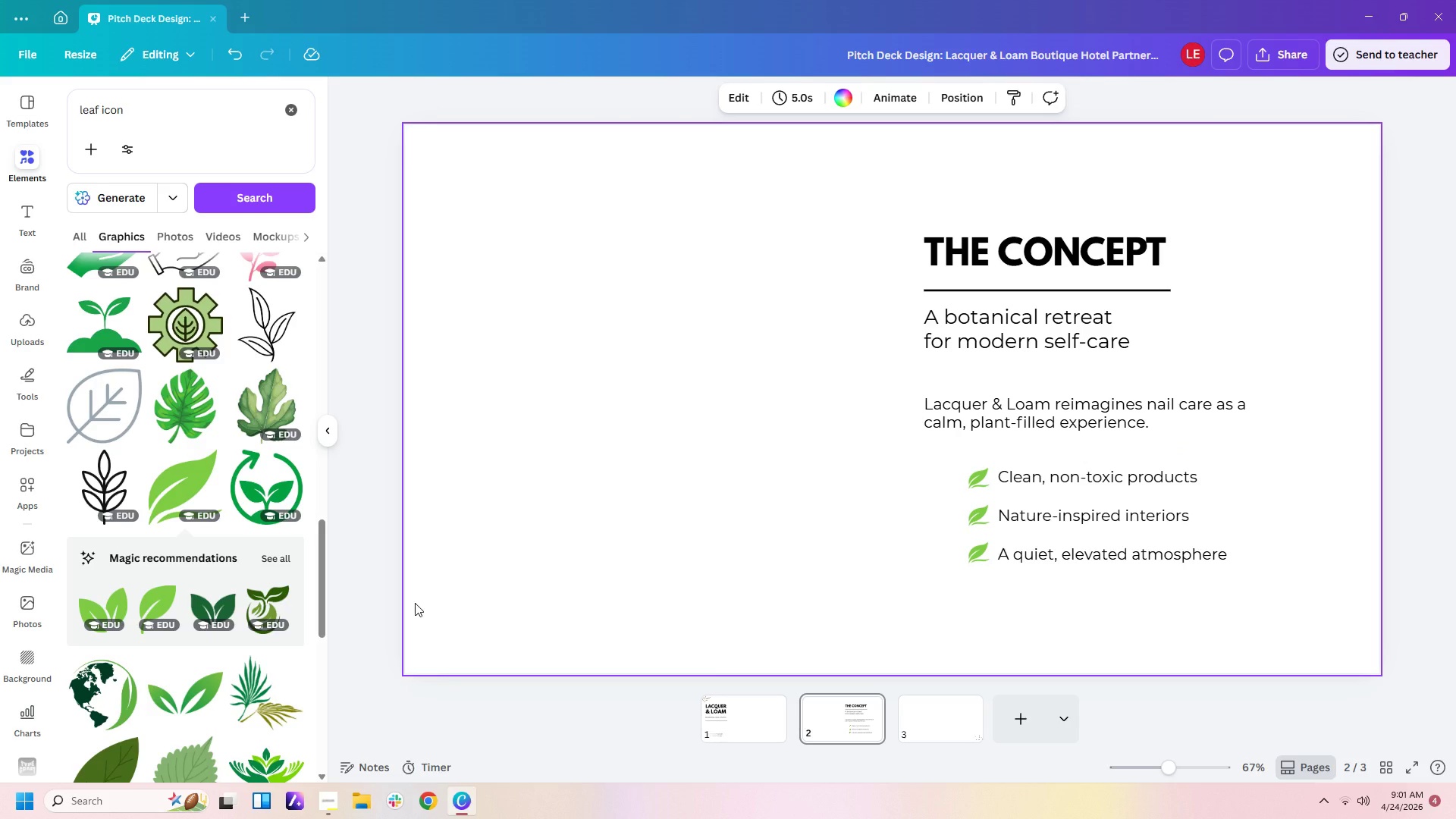 
wait(5.16)
 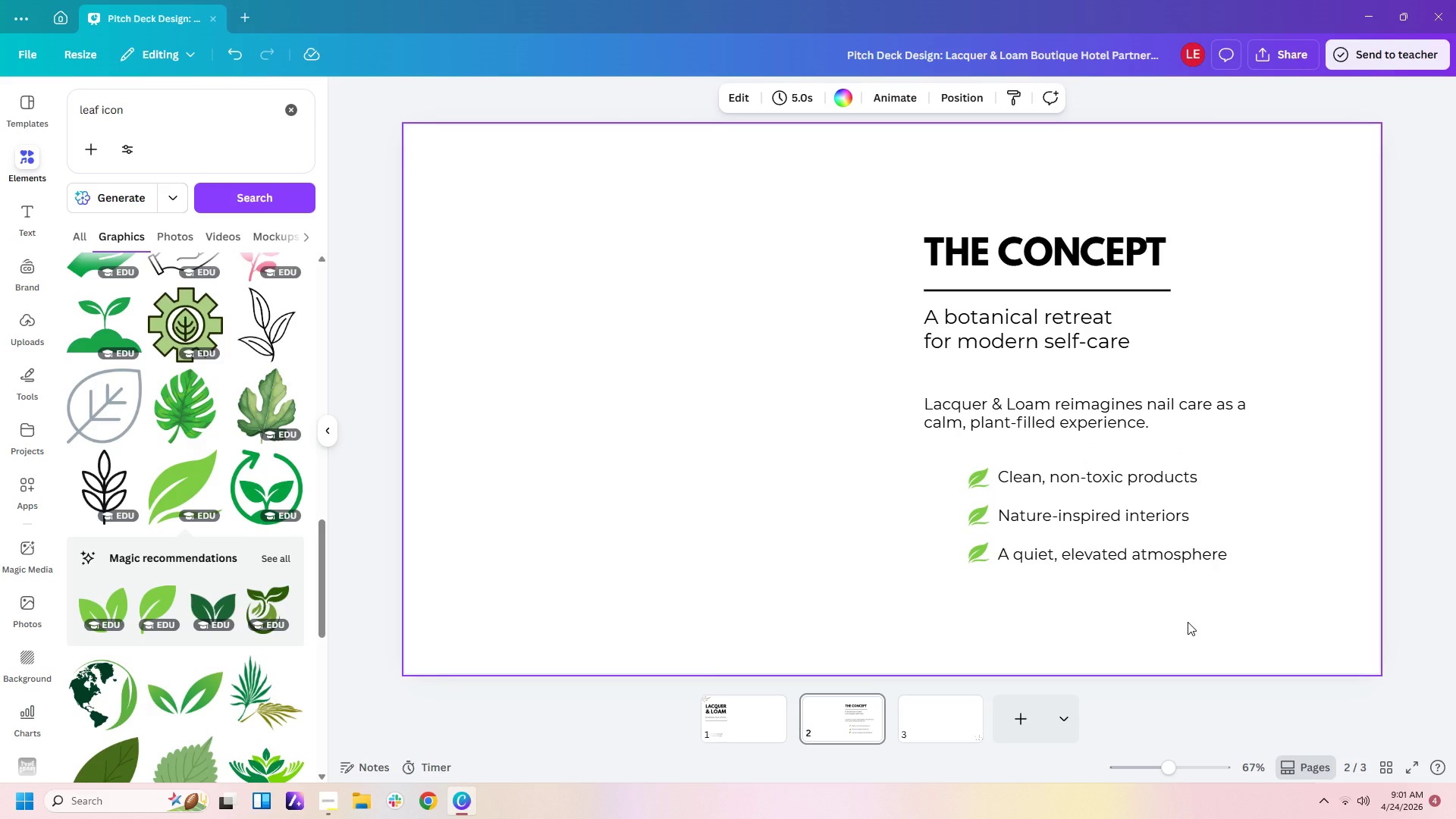 
scroll: coordinate [415, 603], scroll_direction: down, amount: 1.0
 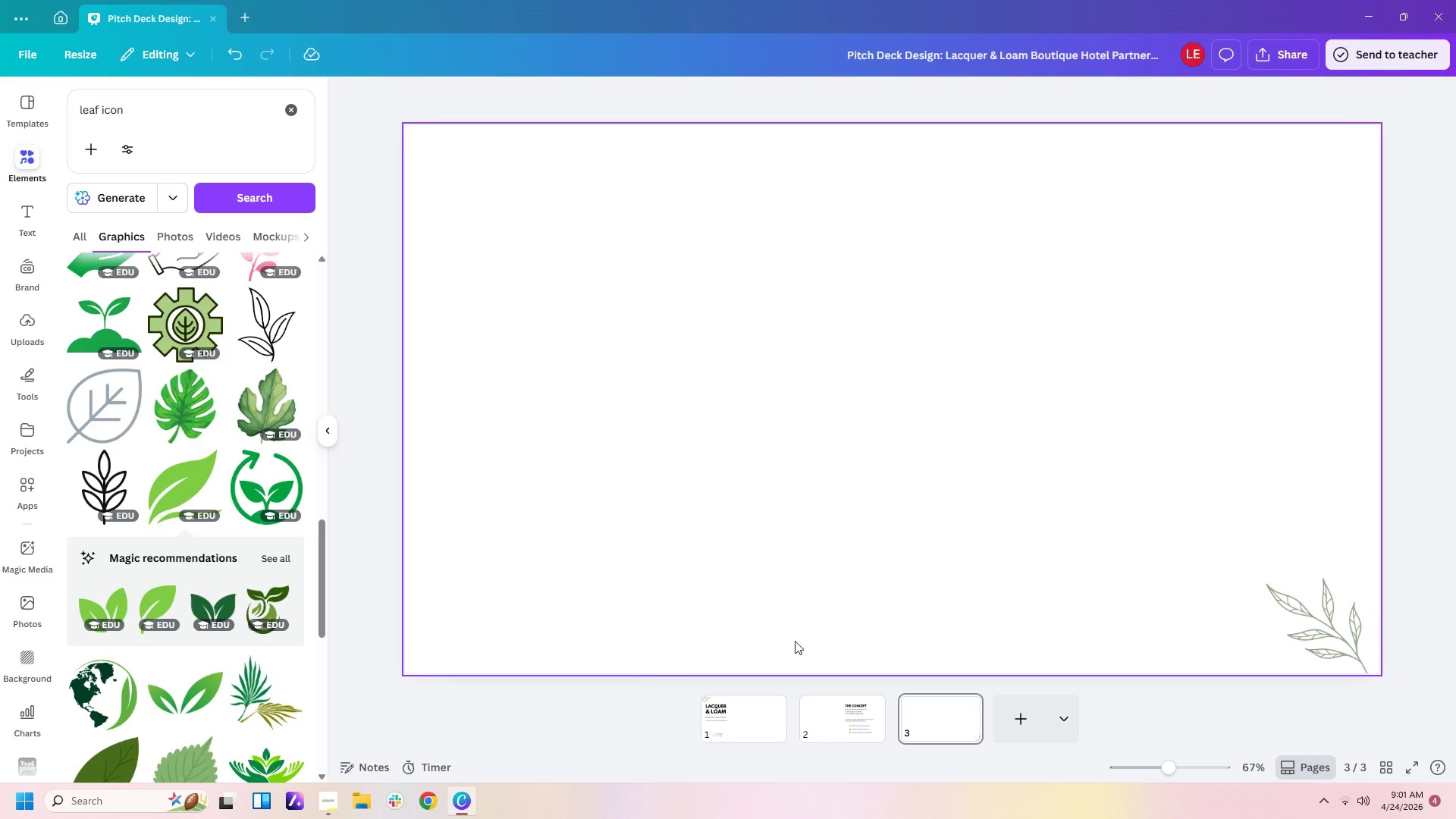 
left_click([927, 434])
 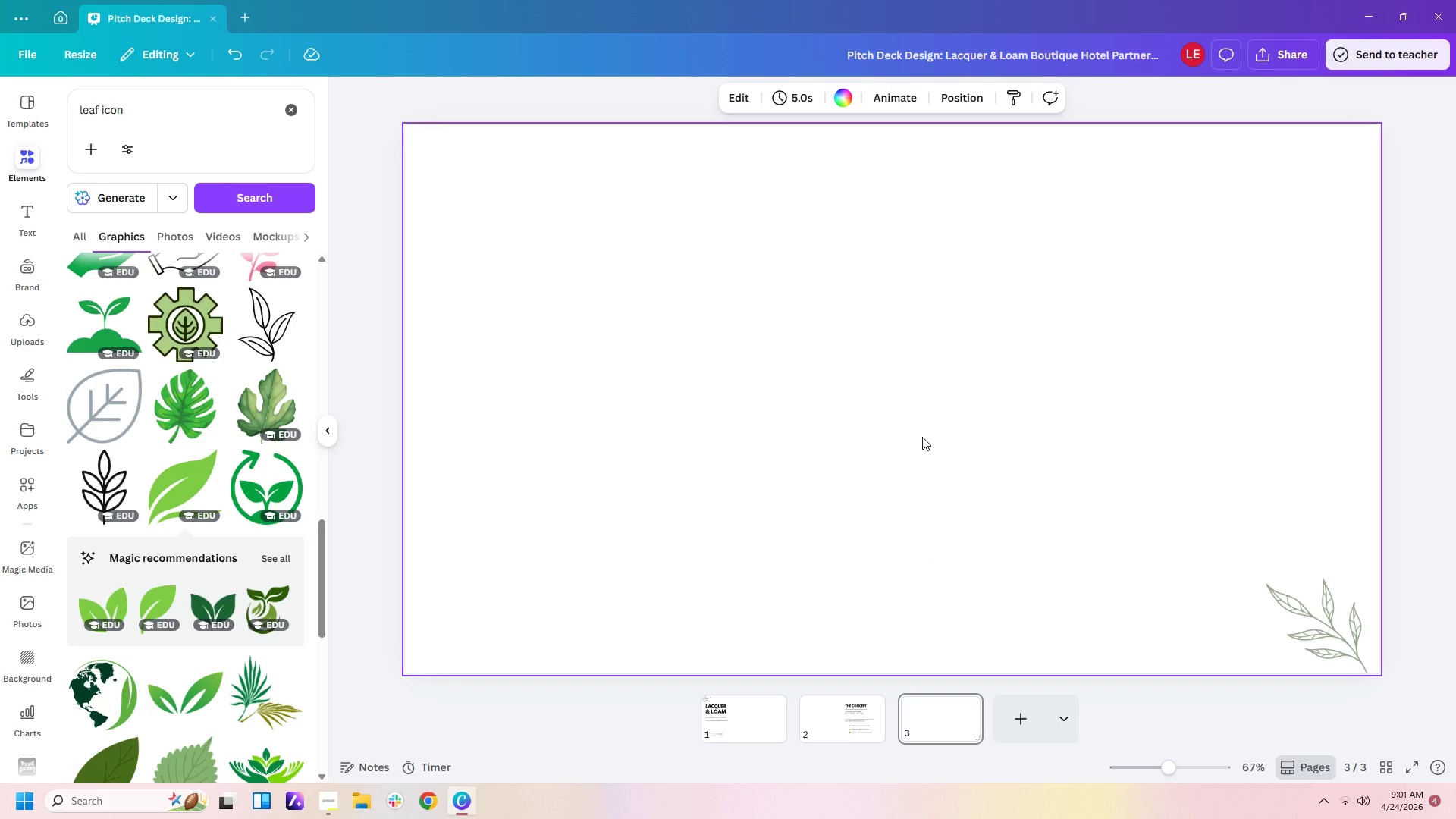 
wait(7.39)
 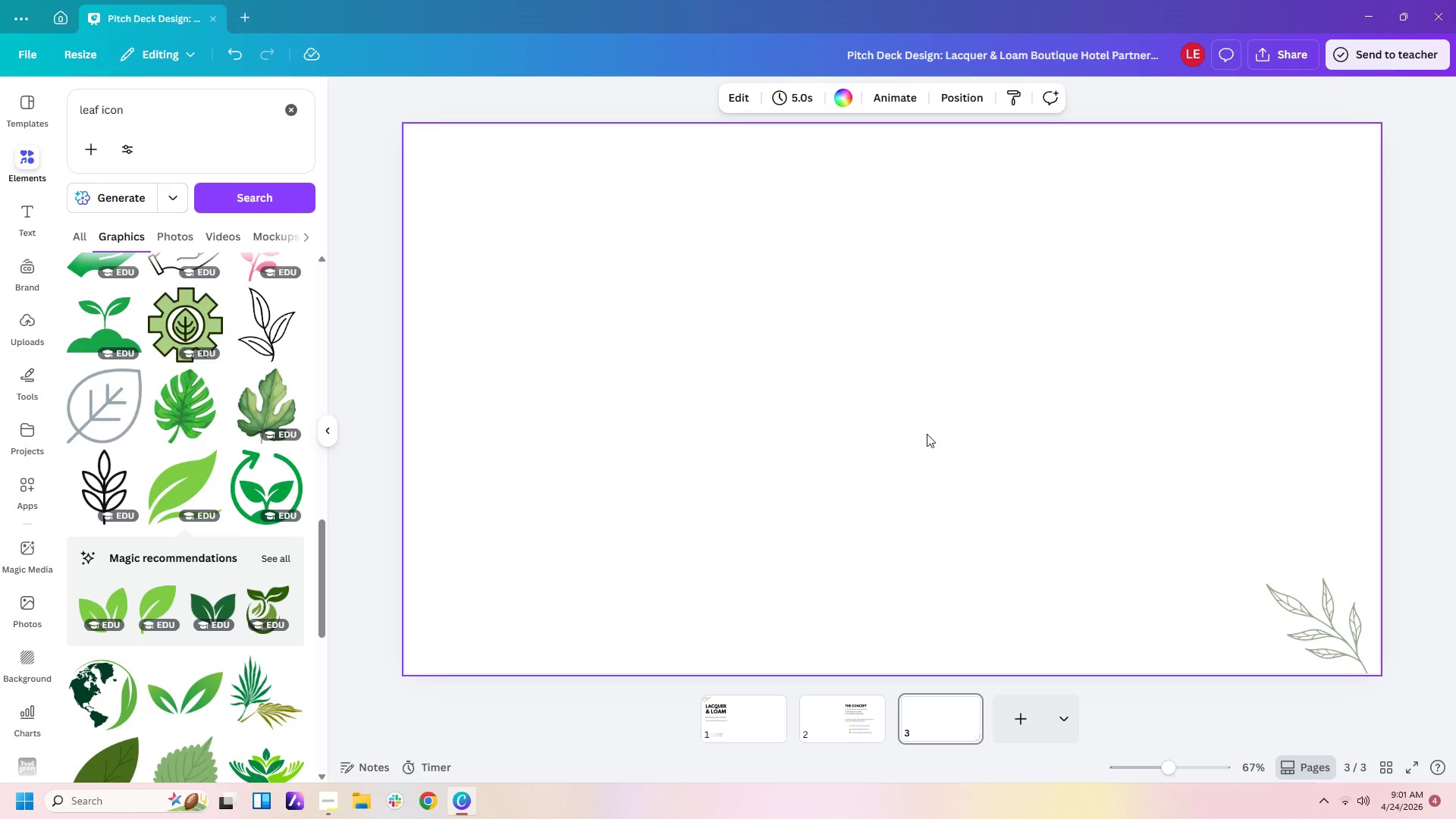 
left_click([748, 702])
 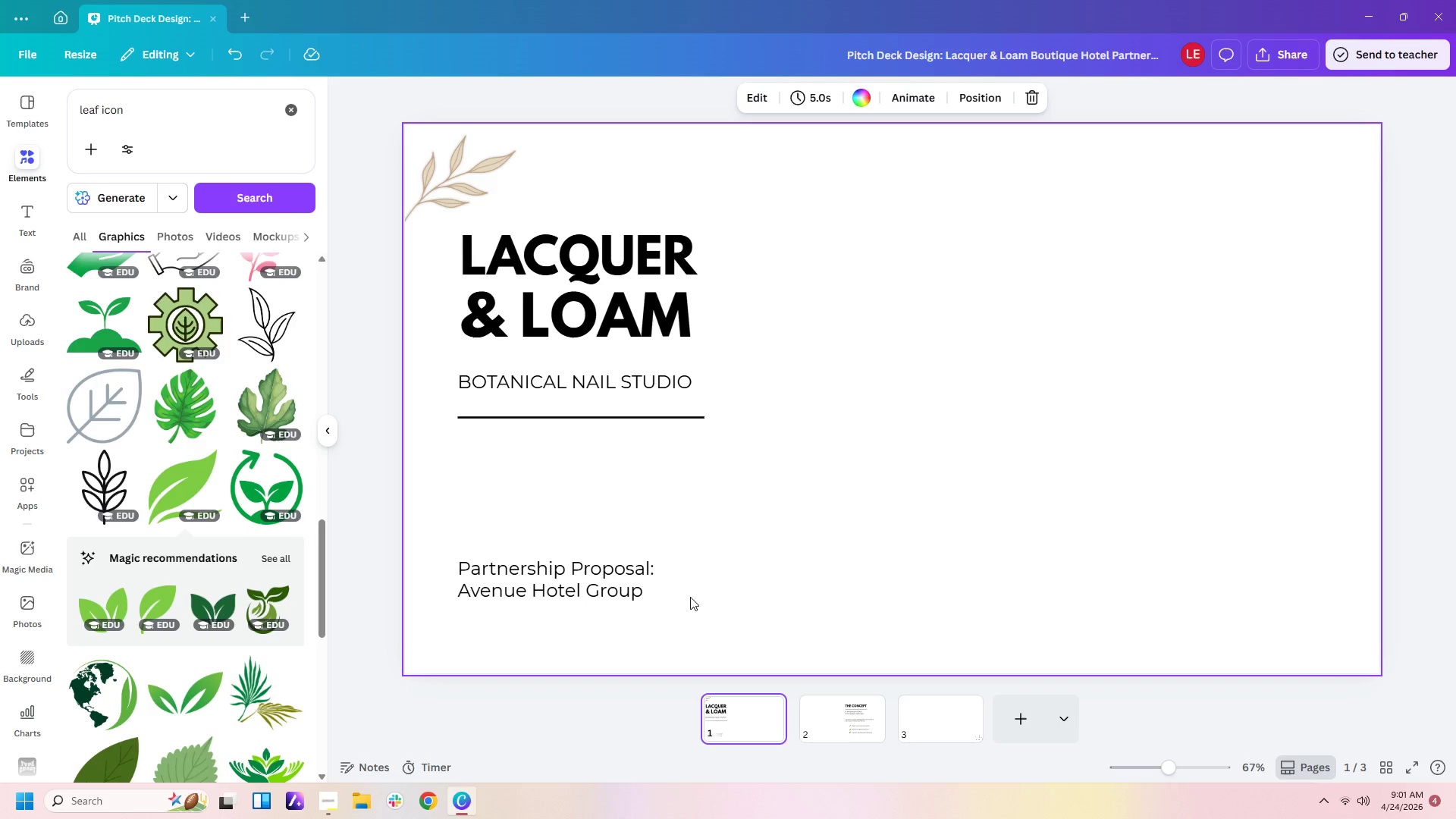 
wait(6.34)
 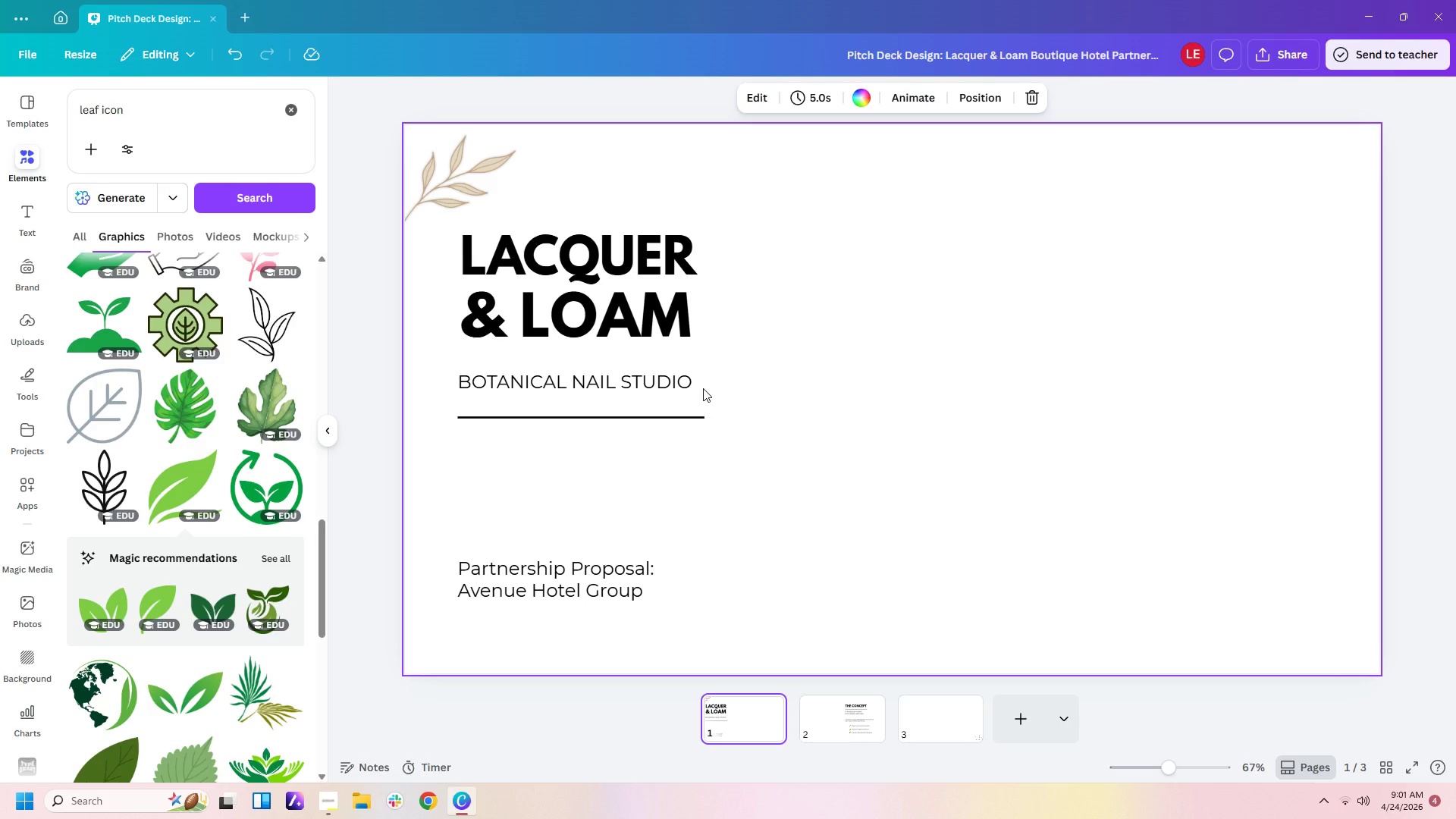 
left_click([862, 93])
 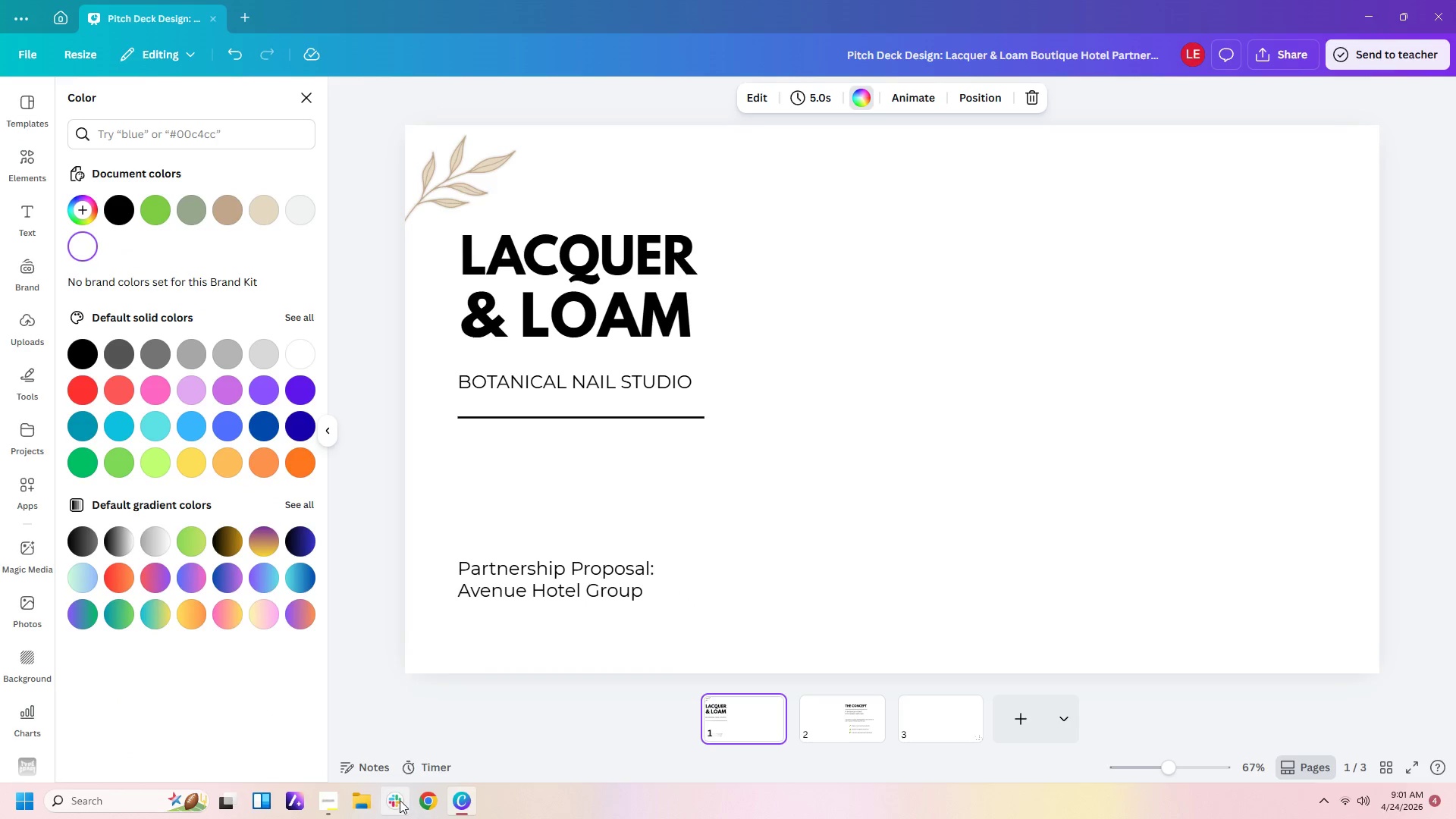 
left_click([331, 806])